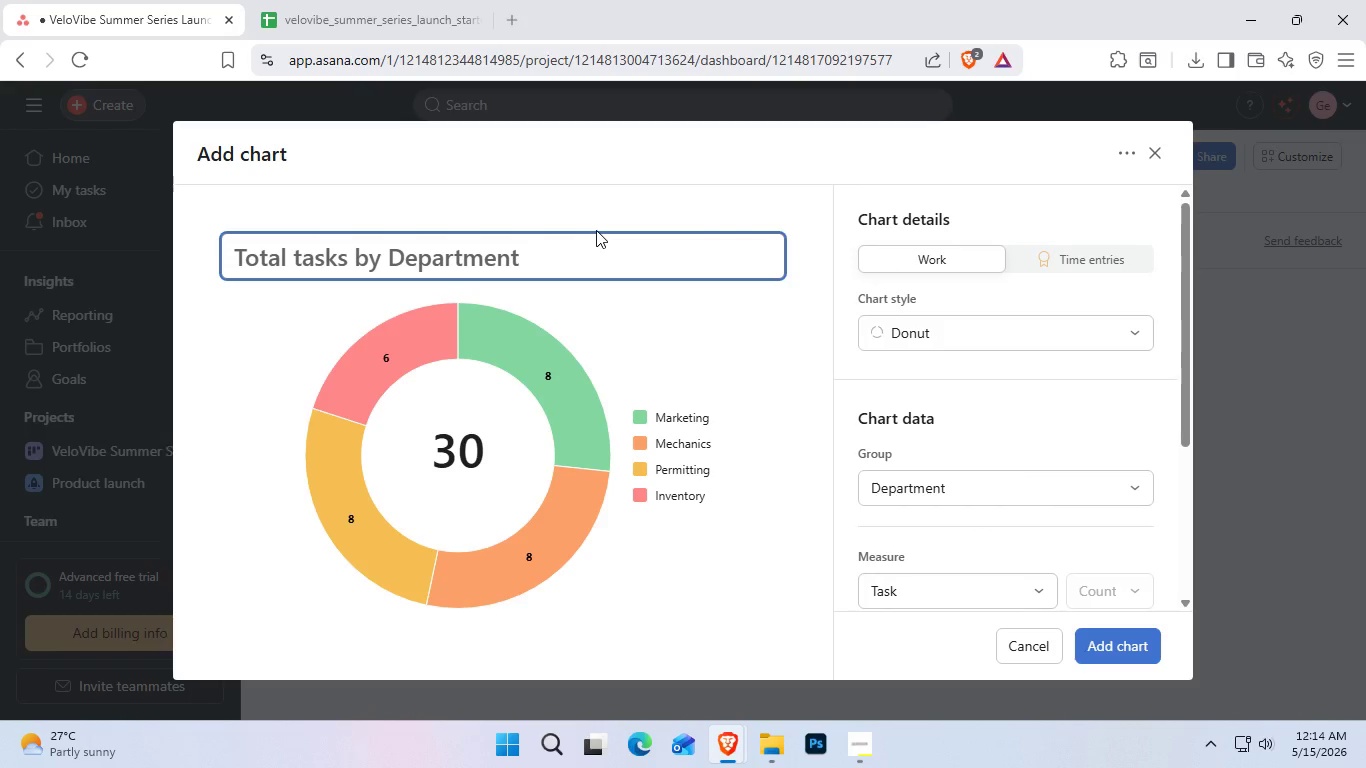 
wait(6.44)
 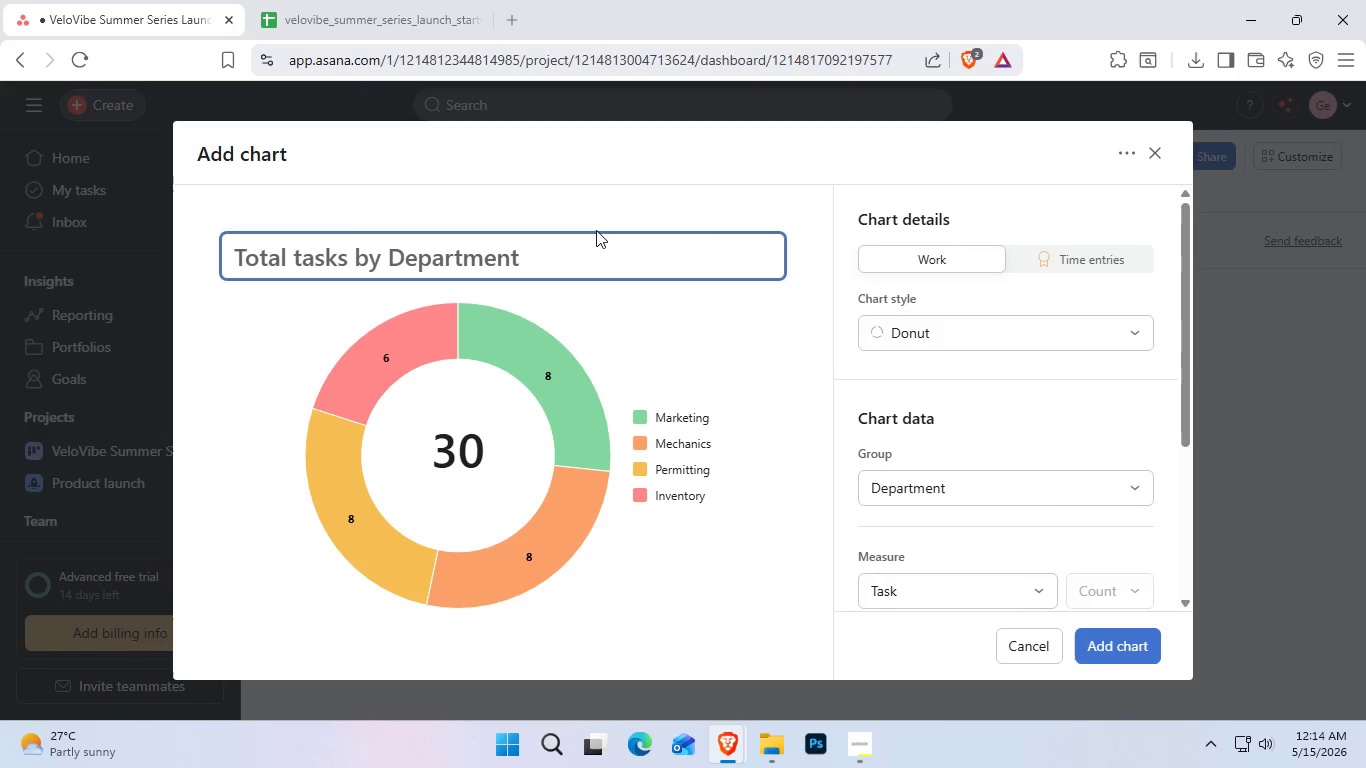 
hold_key(key=CapsLock, duration=0.73)
 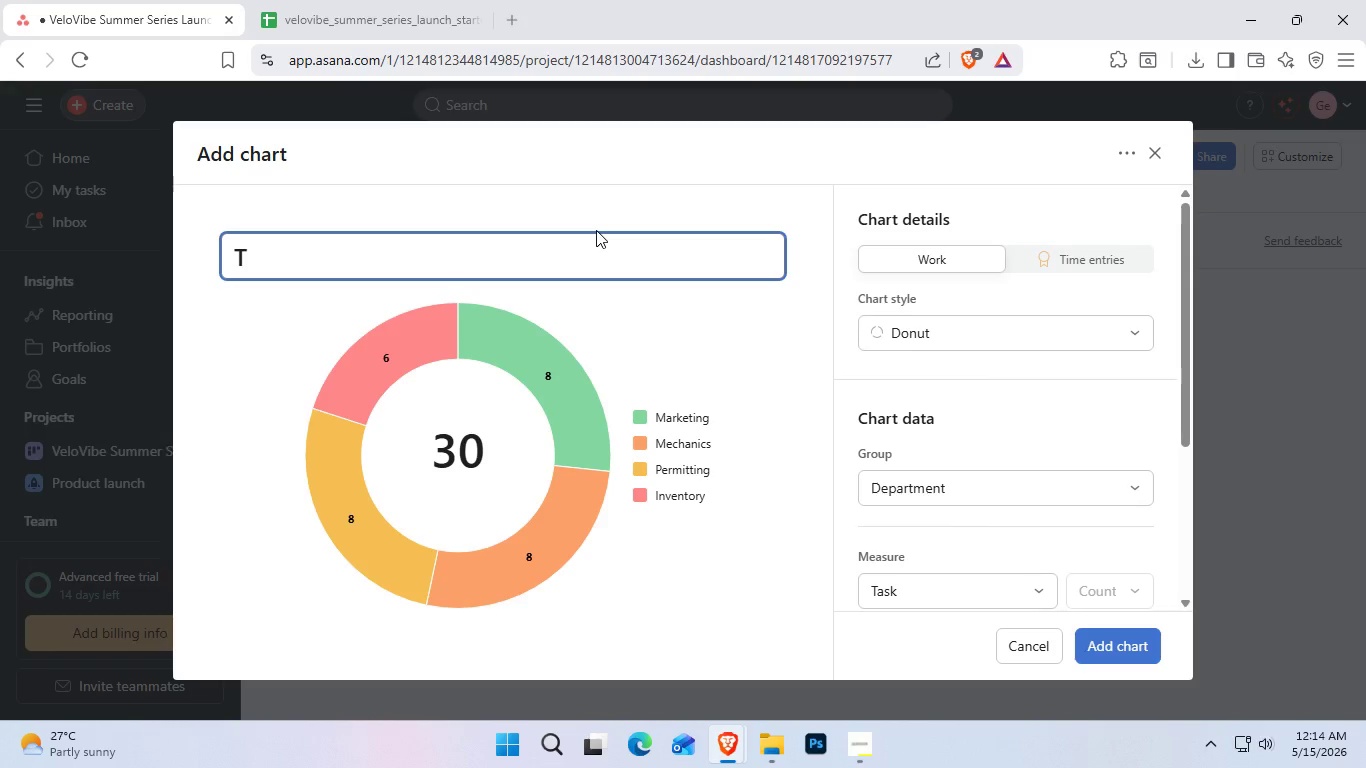 
type(Task Completion Statua)
key(Backspace)
type(s)
 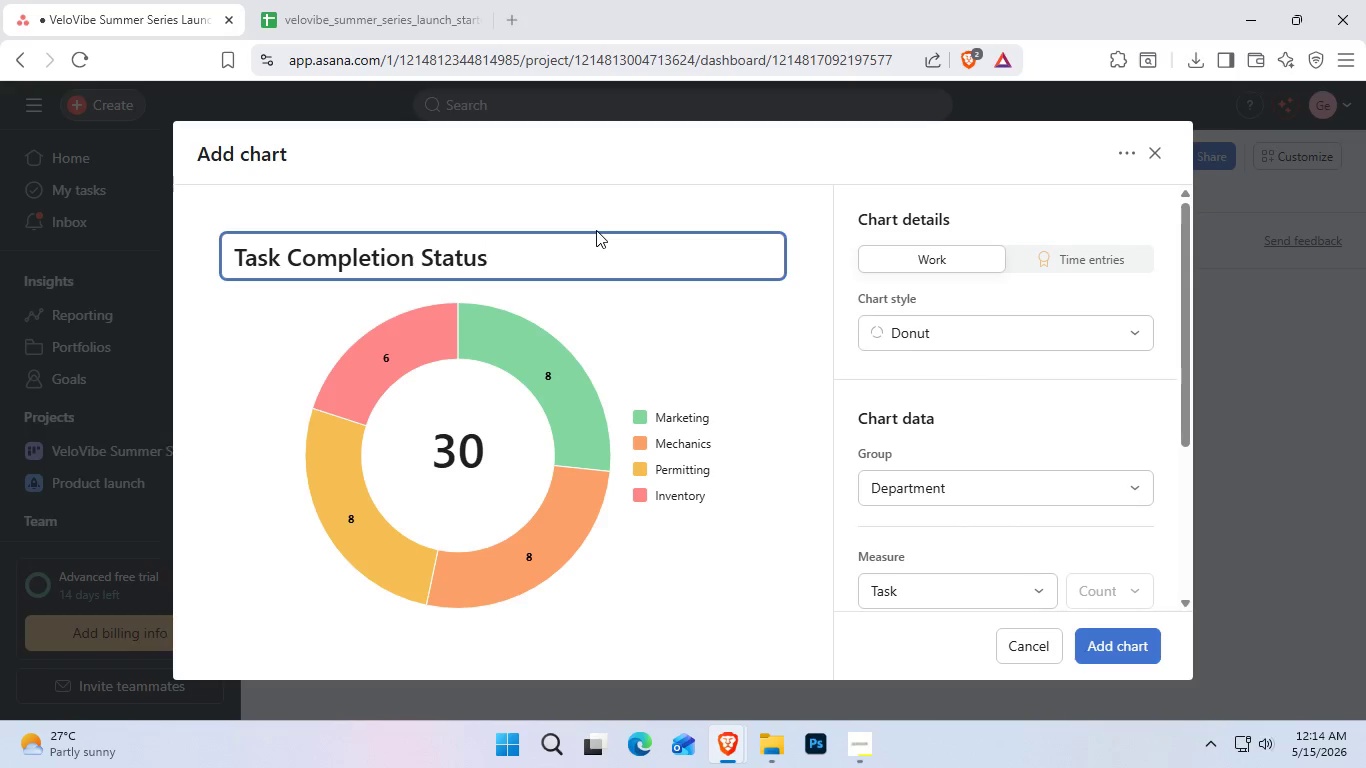 
wait(6.28)
 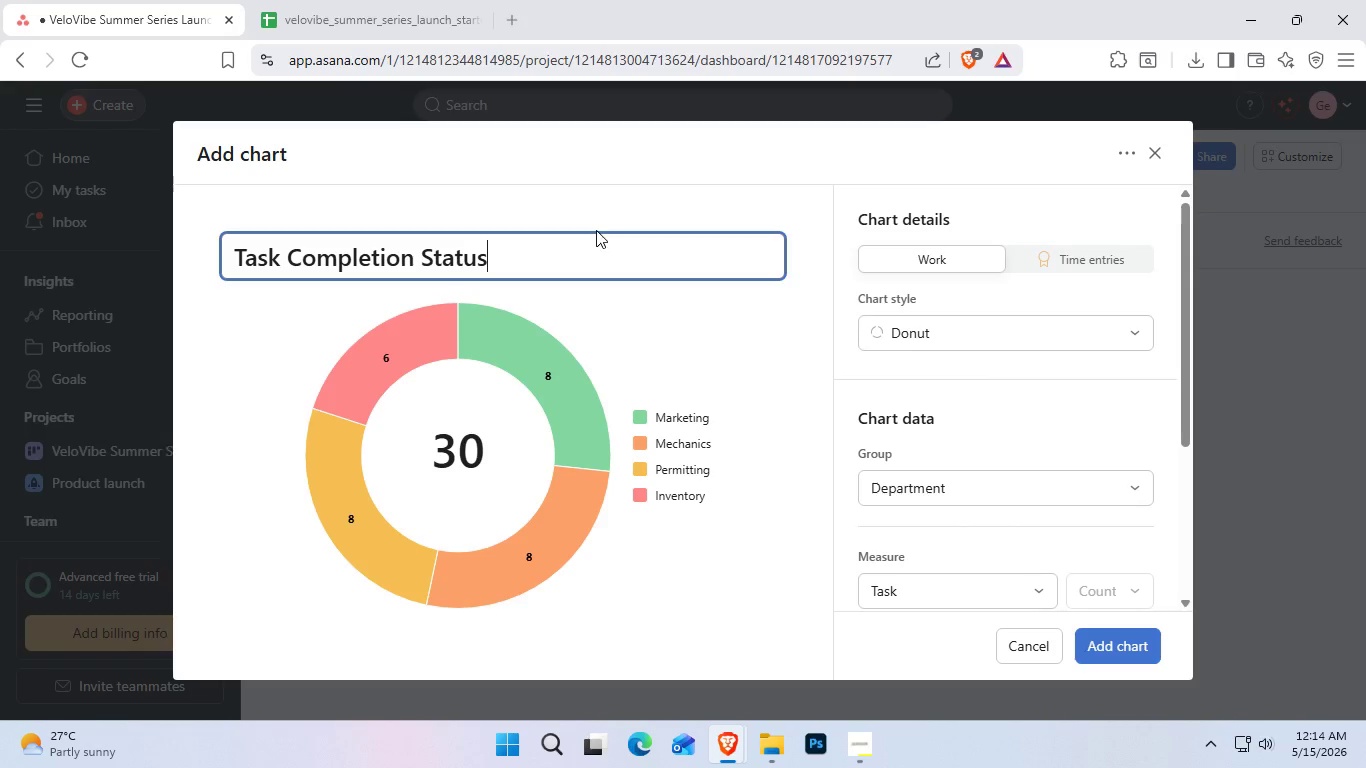 
scroll: coordinate [1057, 416], scroll_direction: none, amount: 0.0
 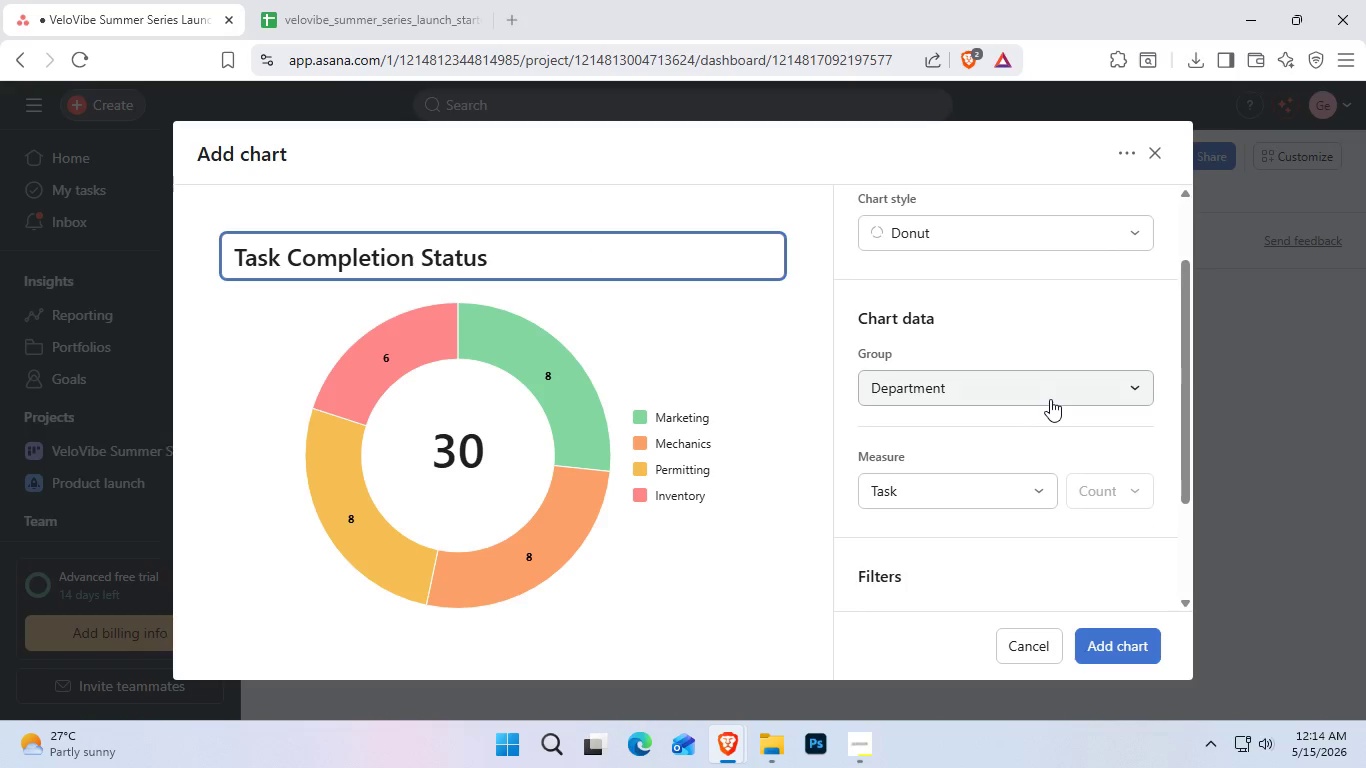 
left_click([1050, 399])
 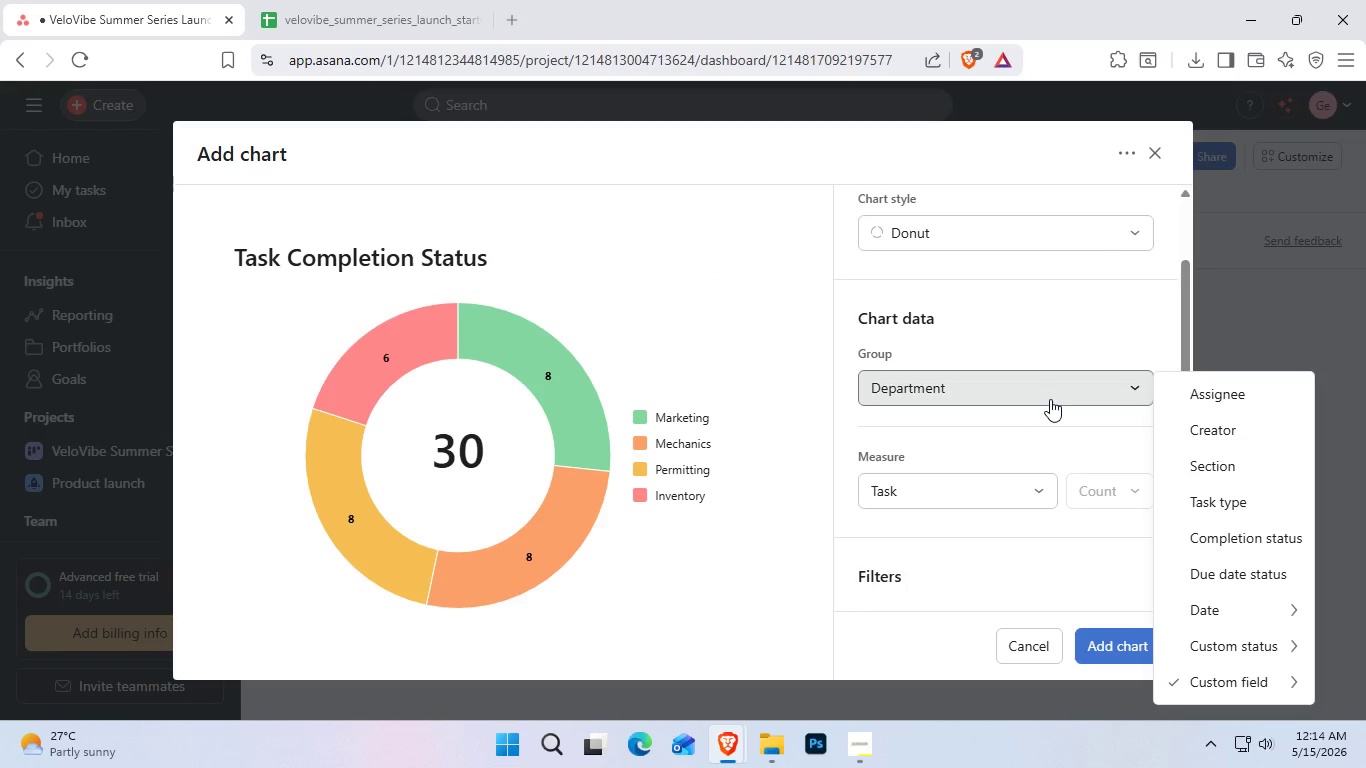 
wait(7.95)
 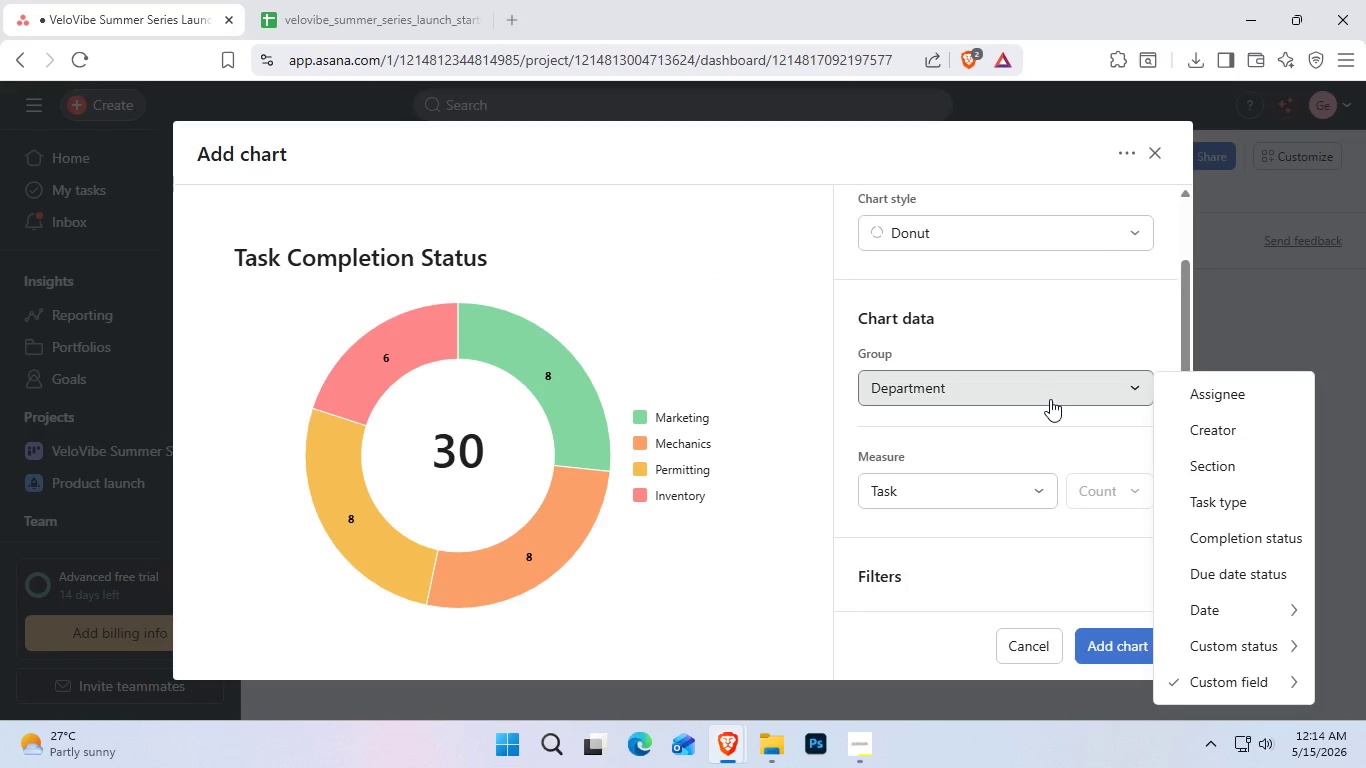 
hold_key(key=ControlLeft, duration=2.53)
scroll: coordinate [999, 485], scroll_direction: down, amount: 4.0
 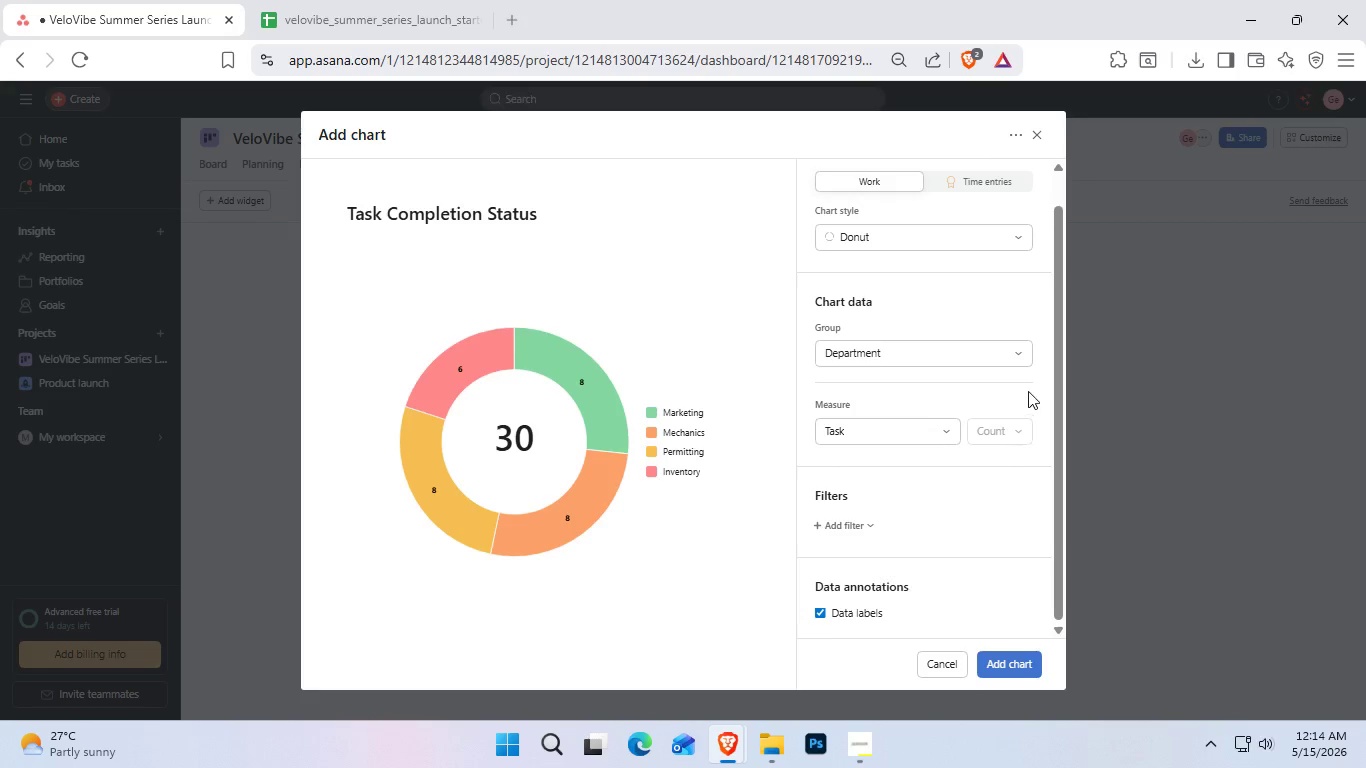 
double_click([1035, 359])
 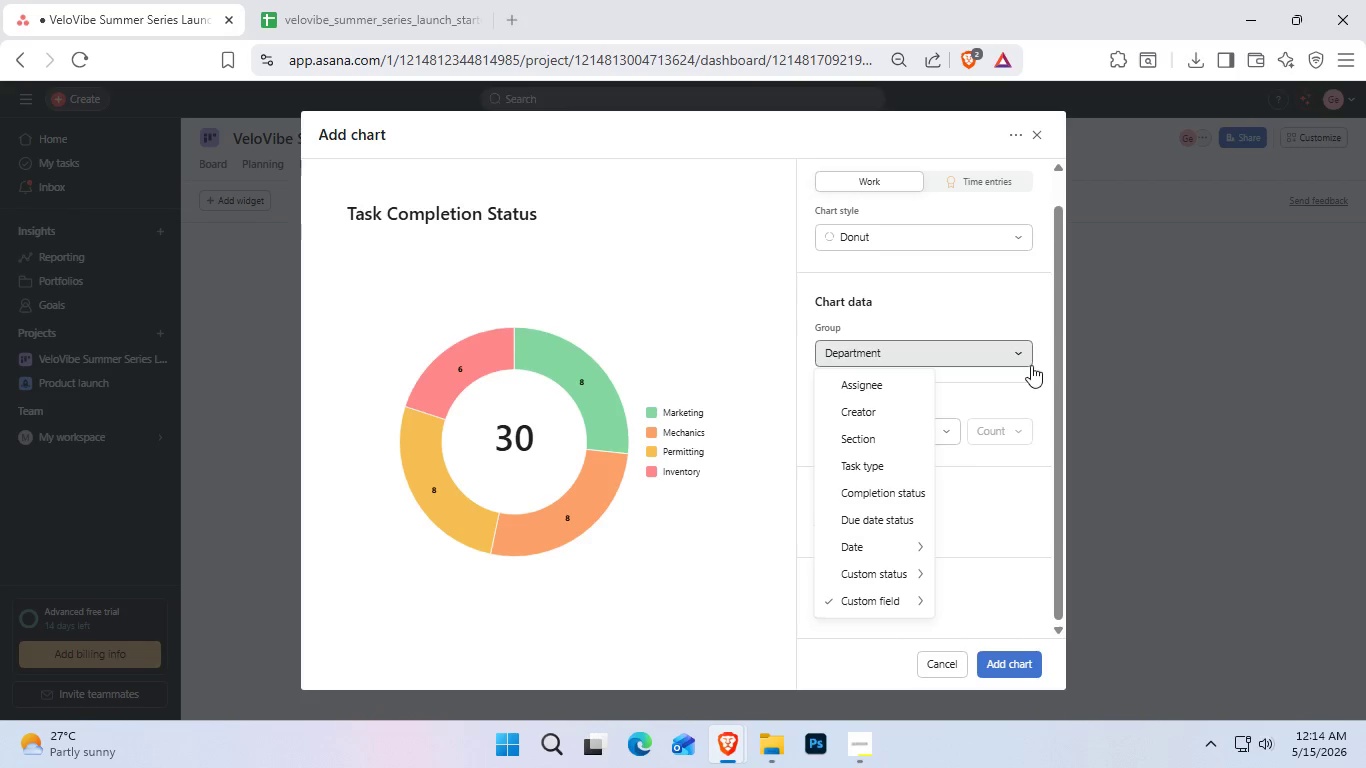 
left_click([1018, 361])
 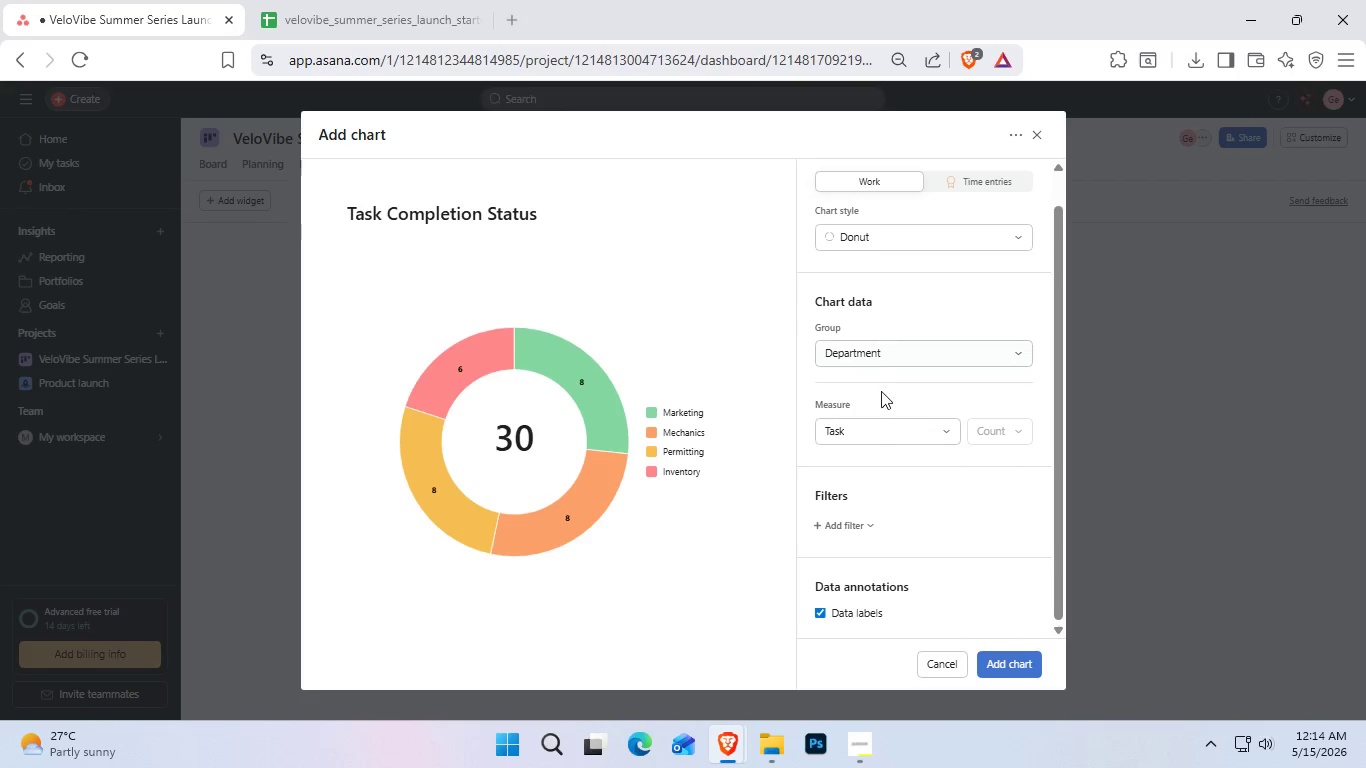 
left_click([877, 425])
 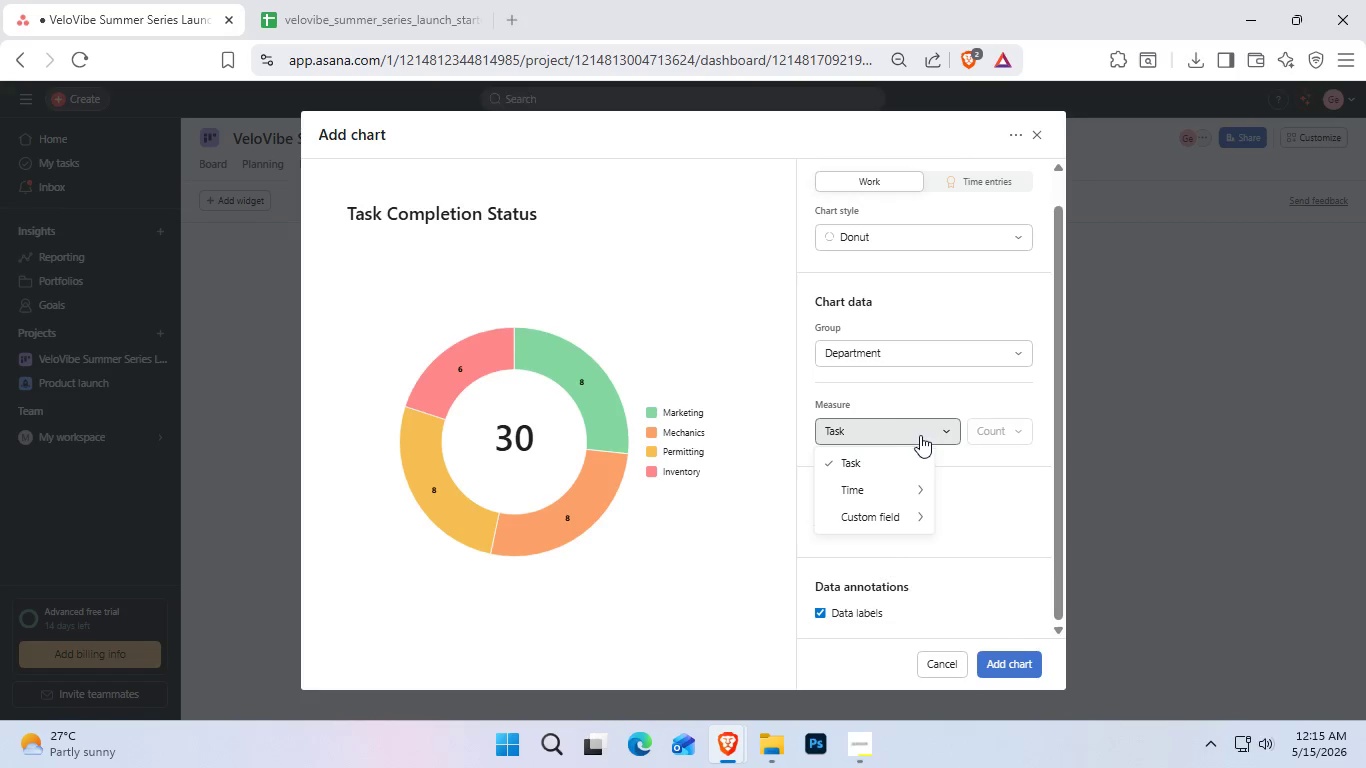 
wait(9.11)
 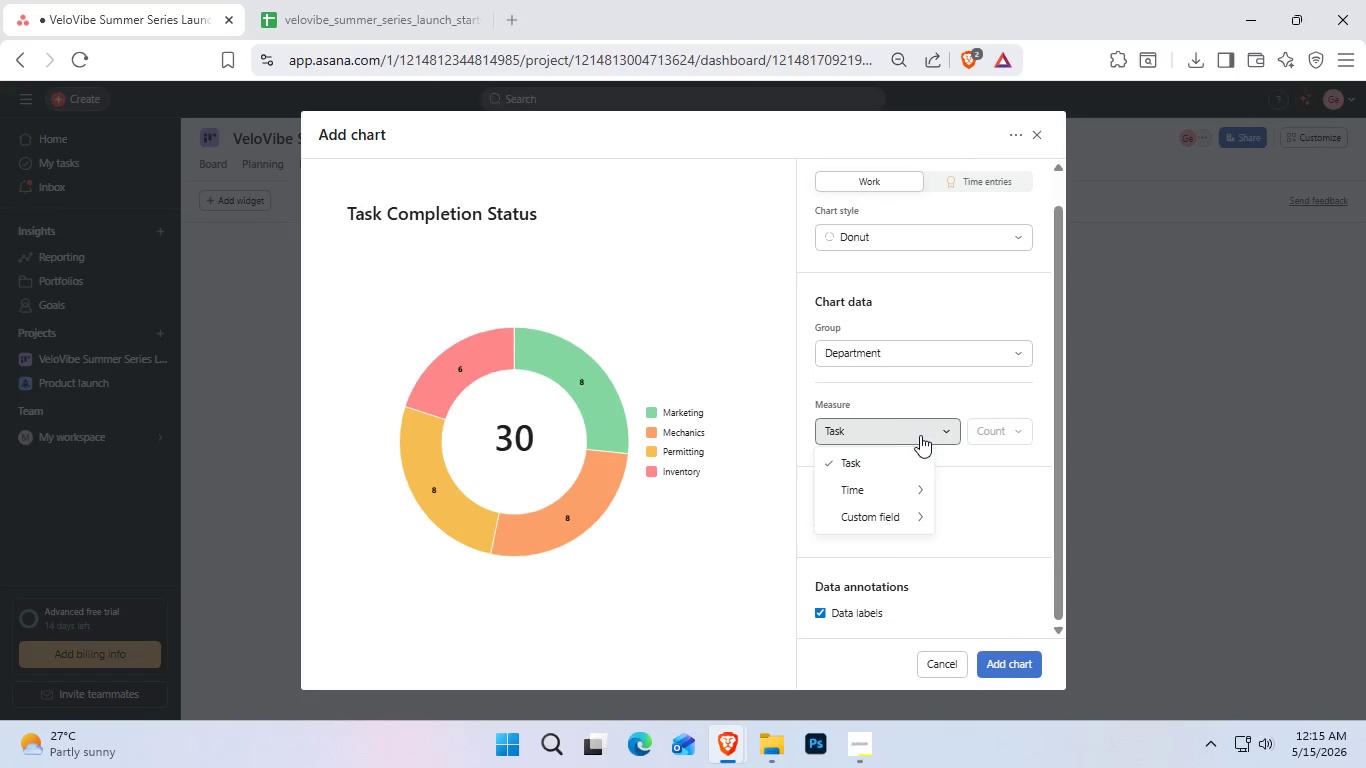 
left_click([975, 353])
 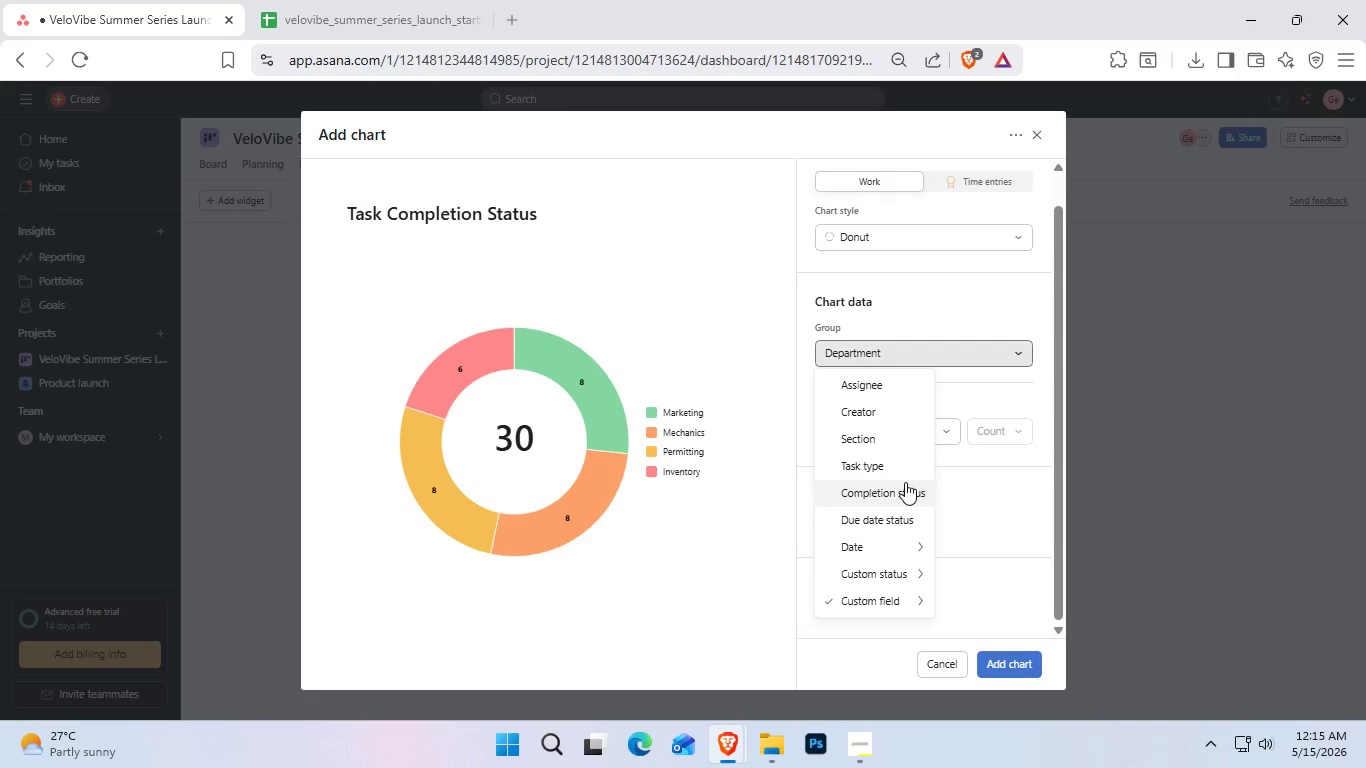 
left_click([905, 469])
 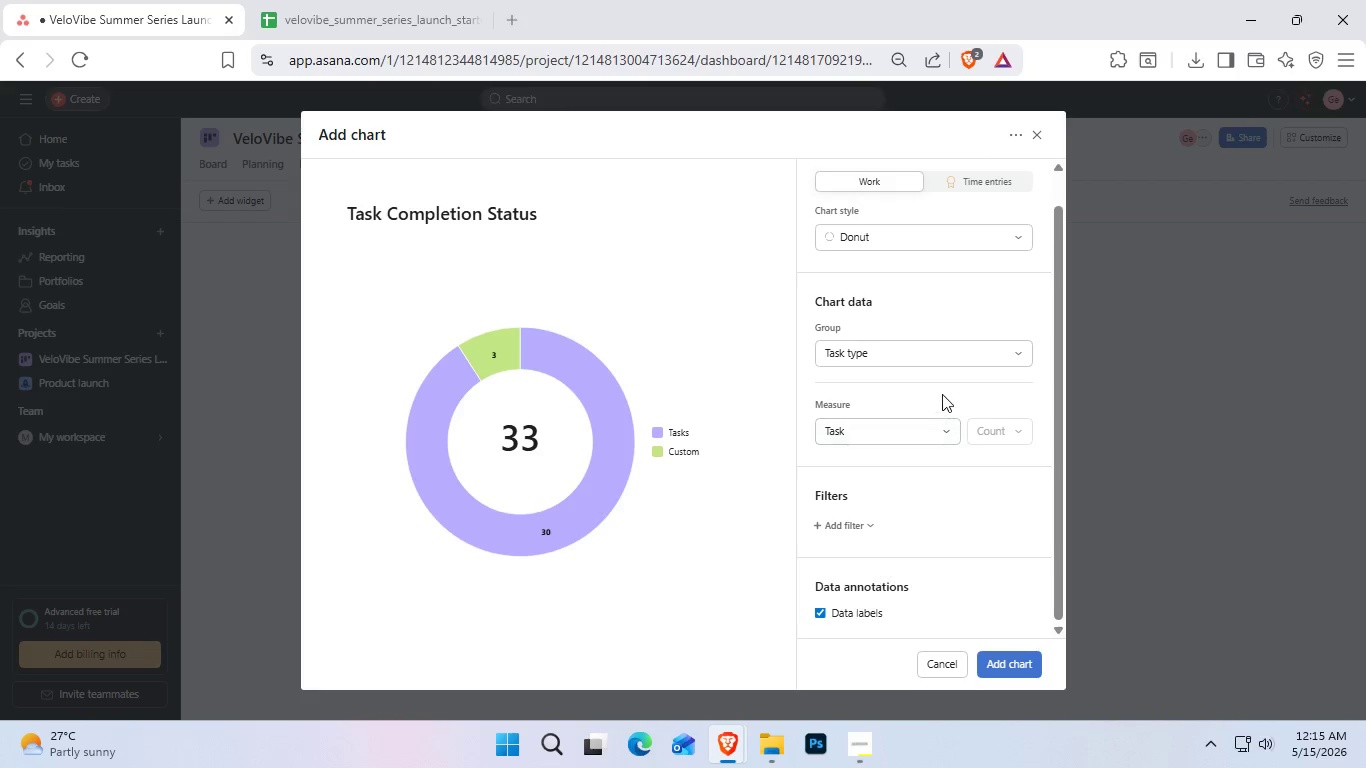 
left_click([961, 362])
 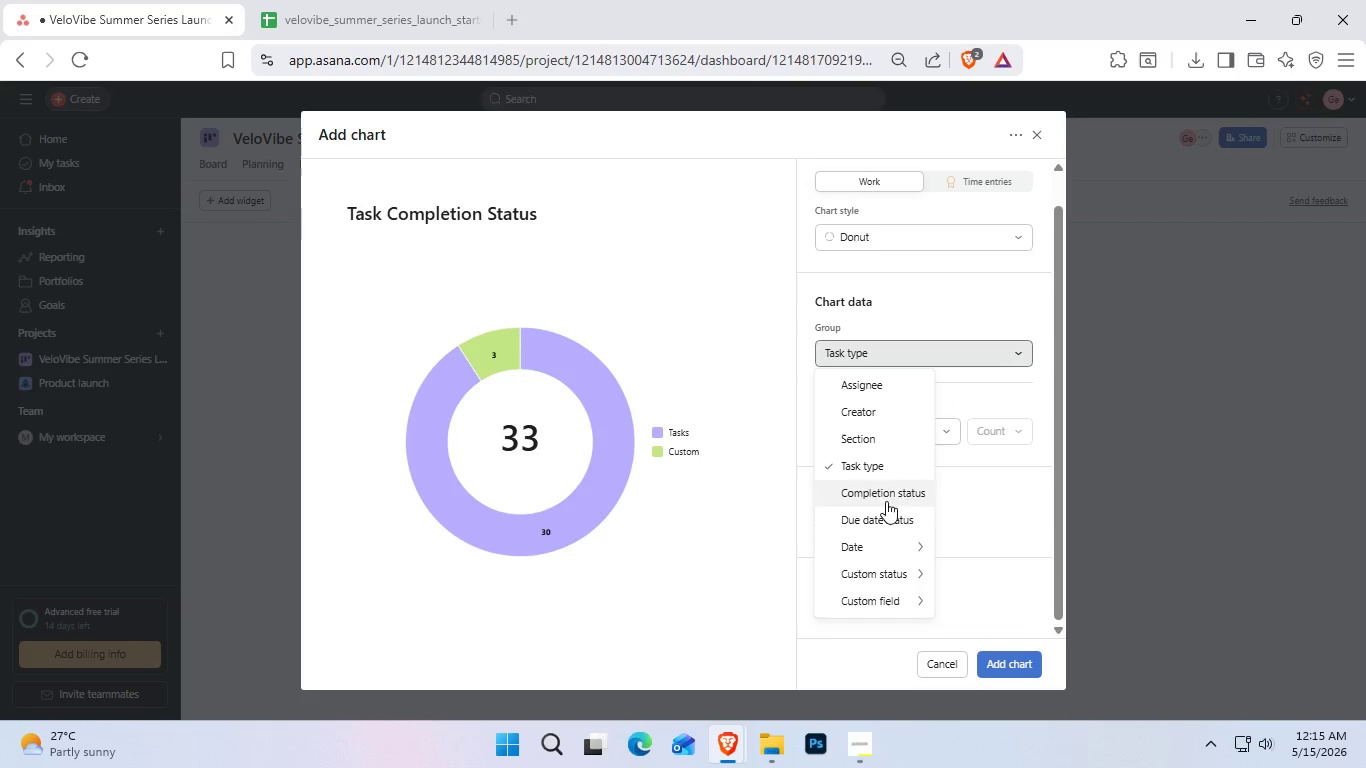 
mouse_move([901, 604])
 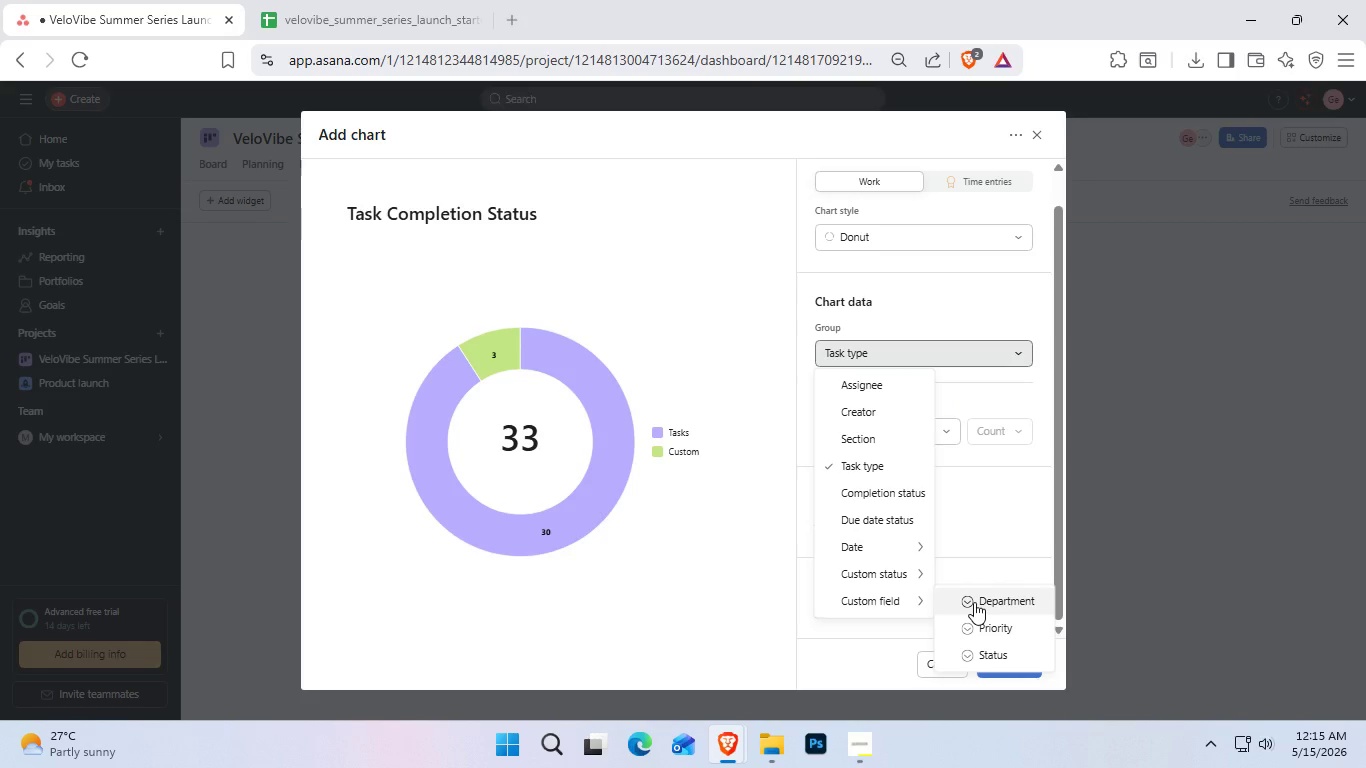 
left_click([974, 602])
 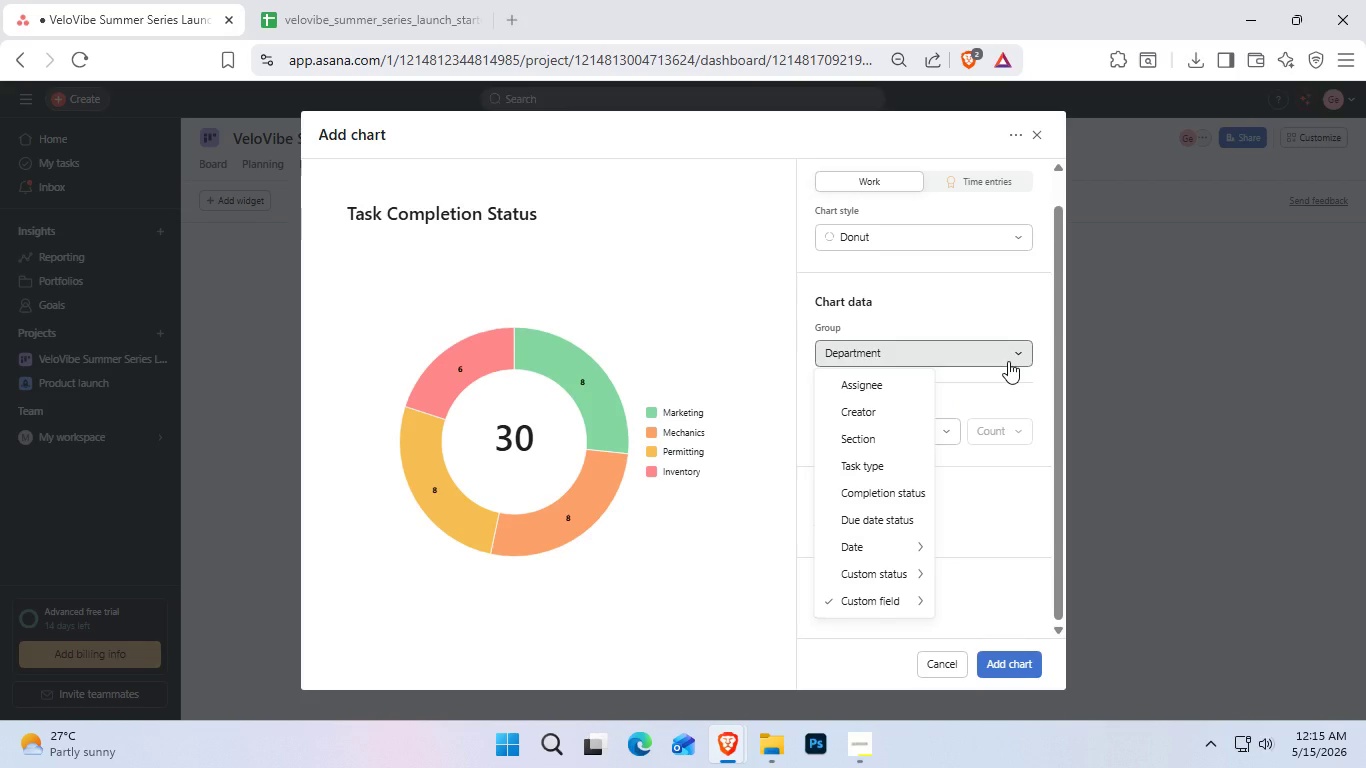 
wait(16.59)
 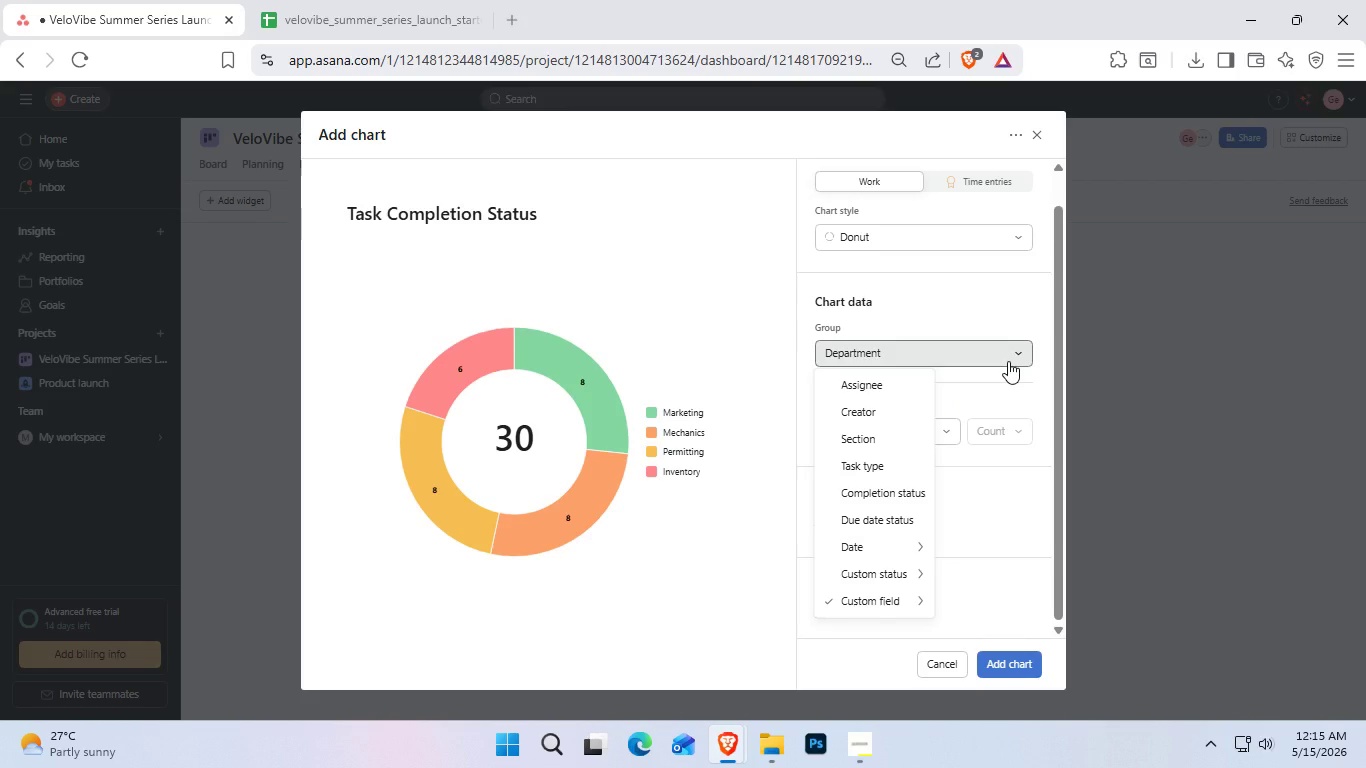 
left_click([927, 429])
 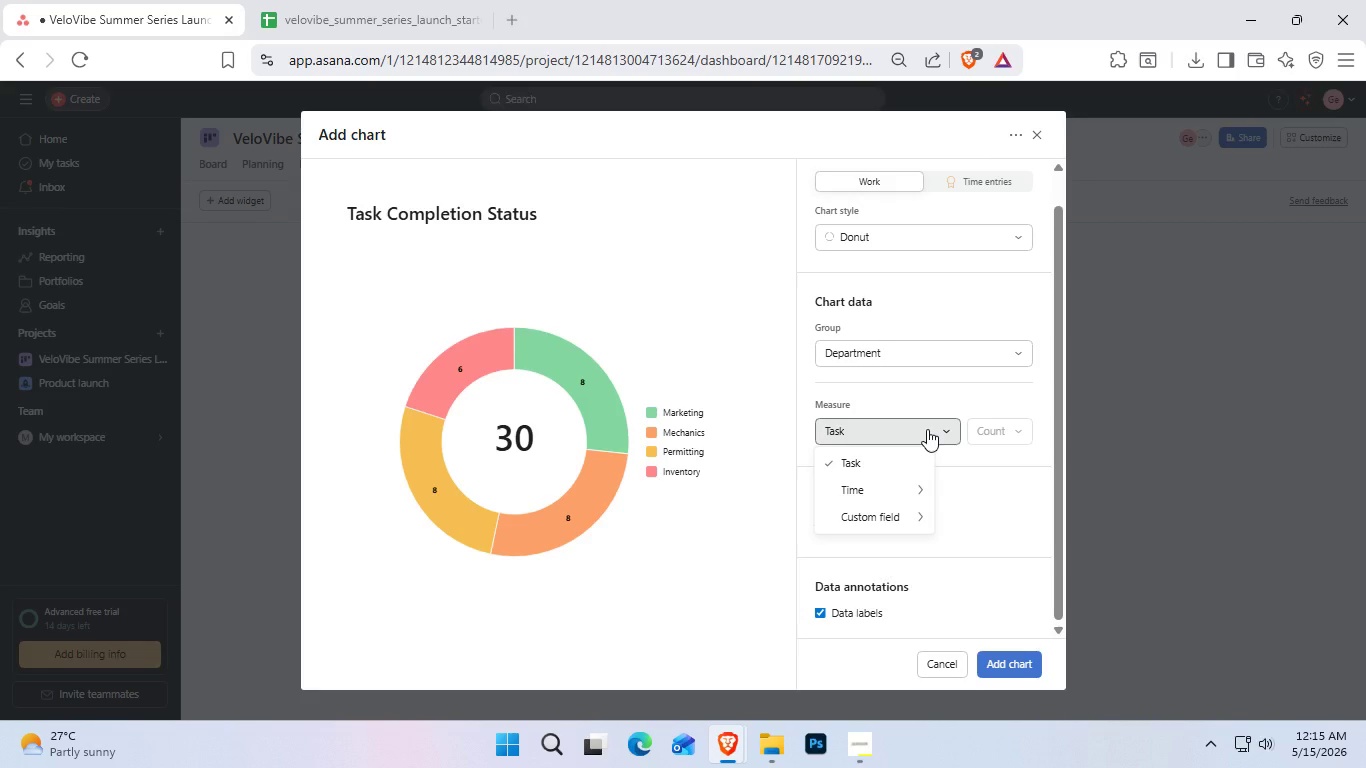 
wait(10.01)
 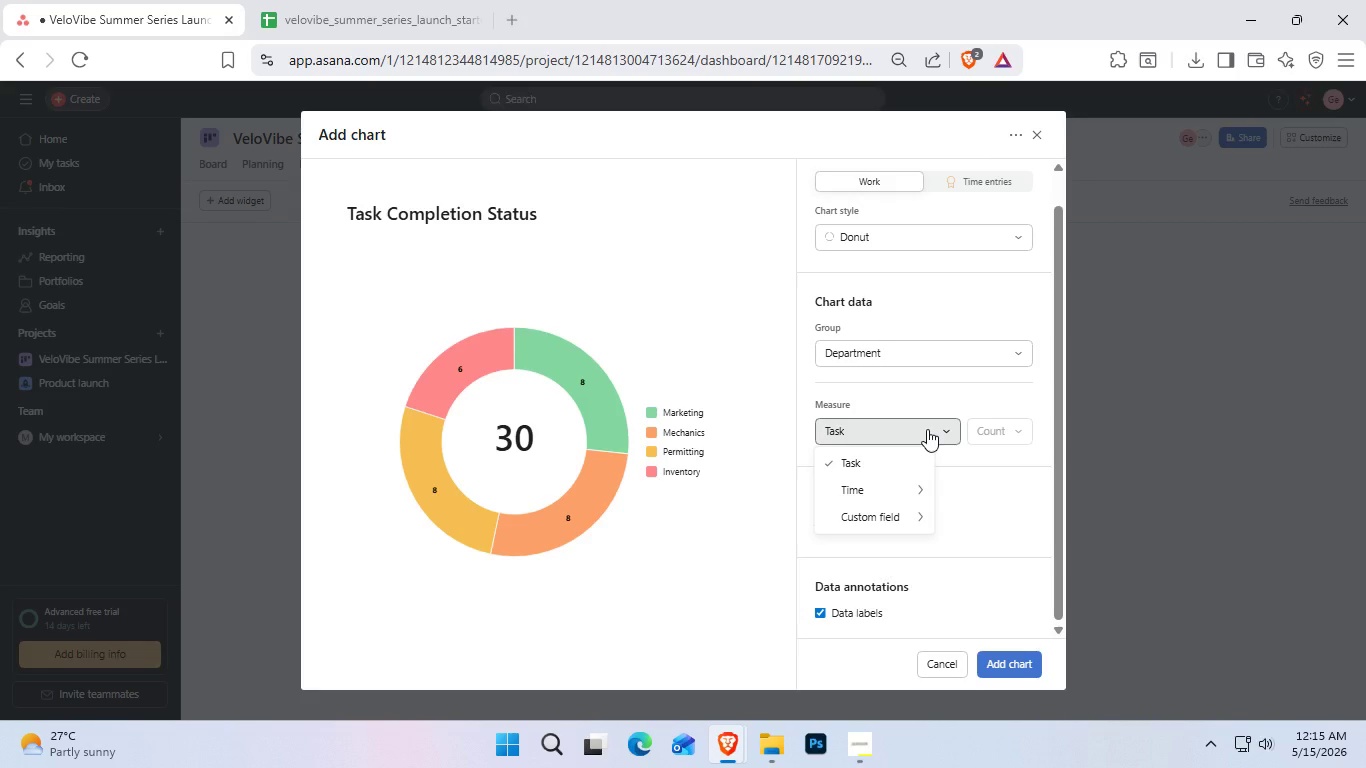 
mouse_move([918, 486])
 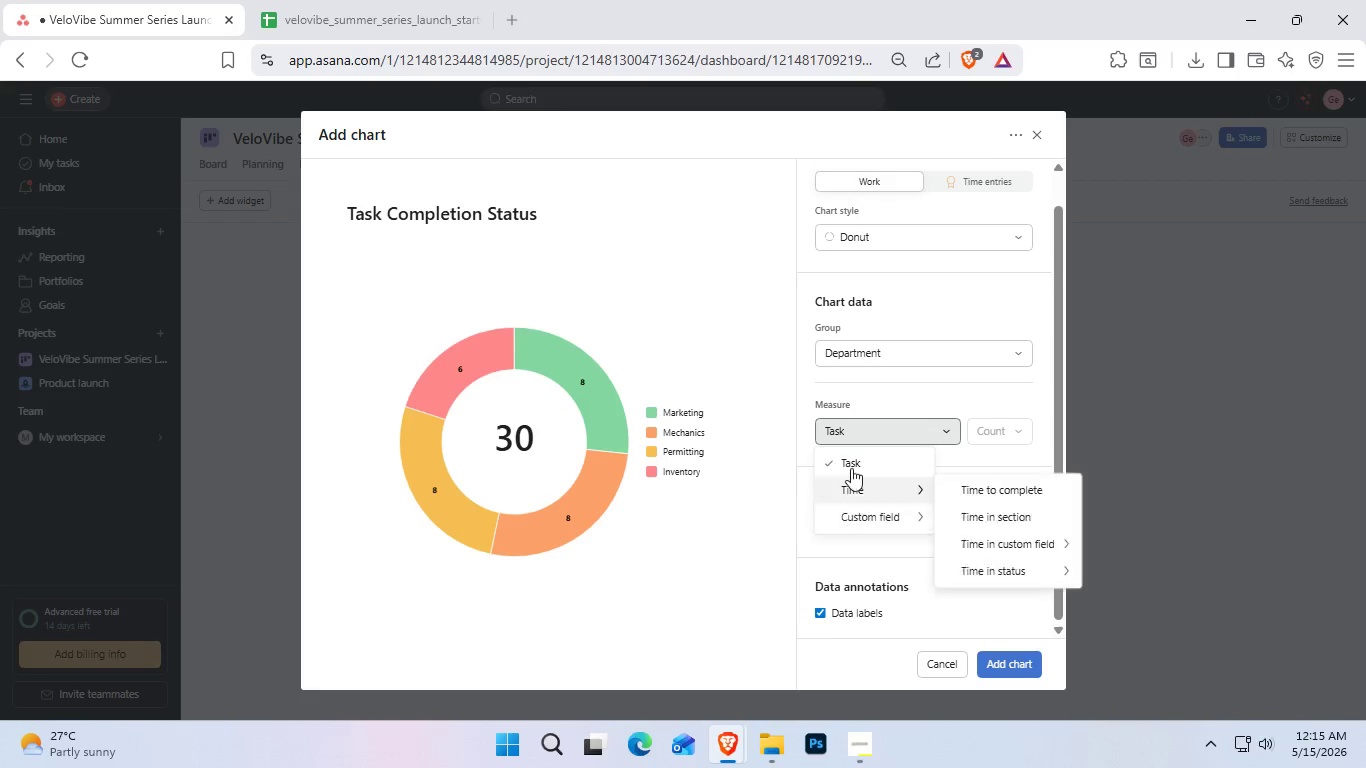 
double_click([864, 435])
 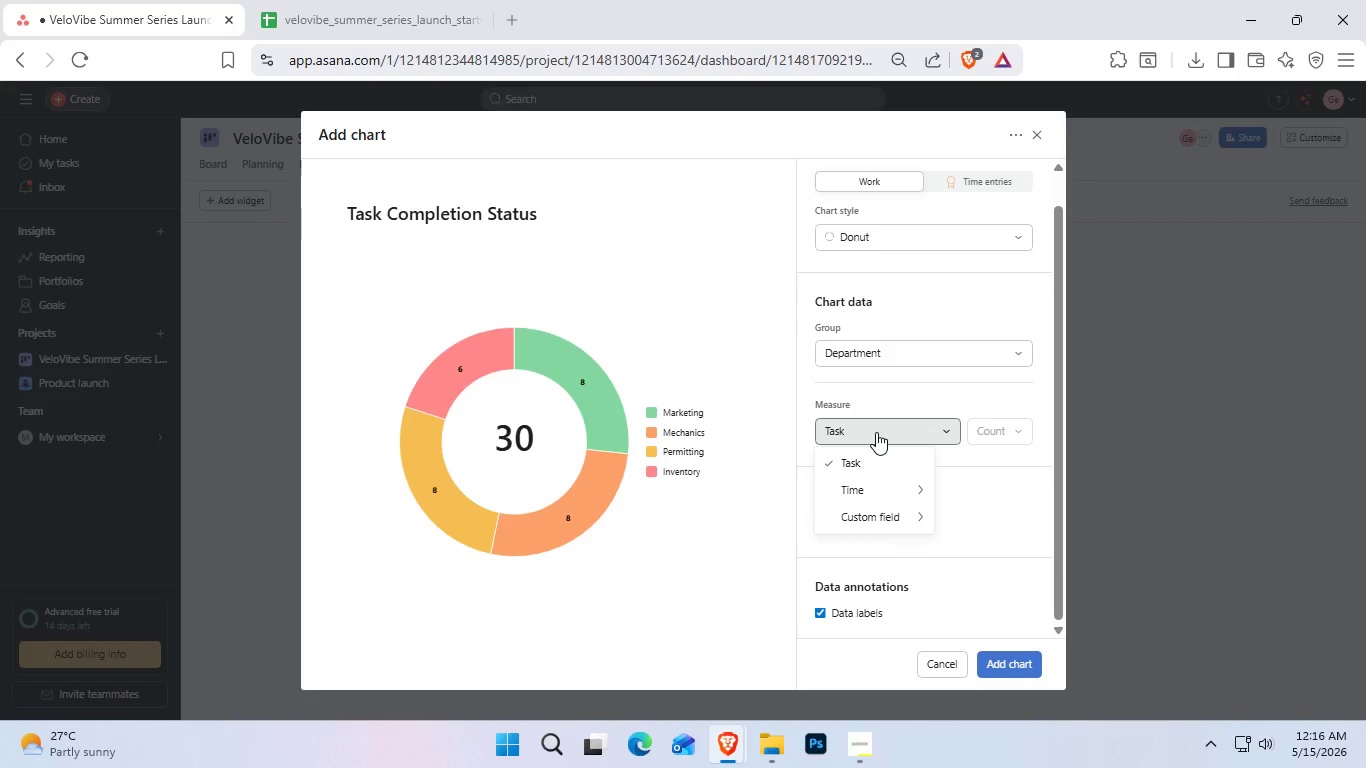 
wait(25.73)
 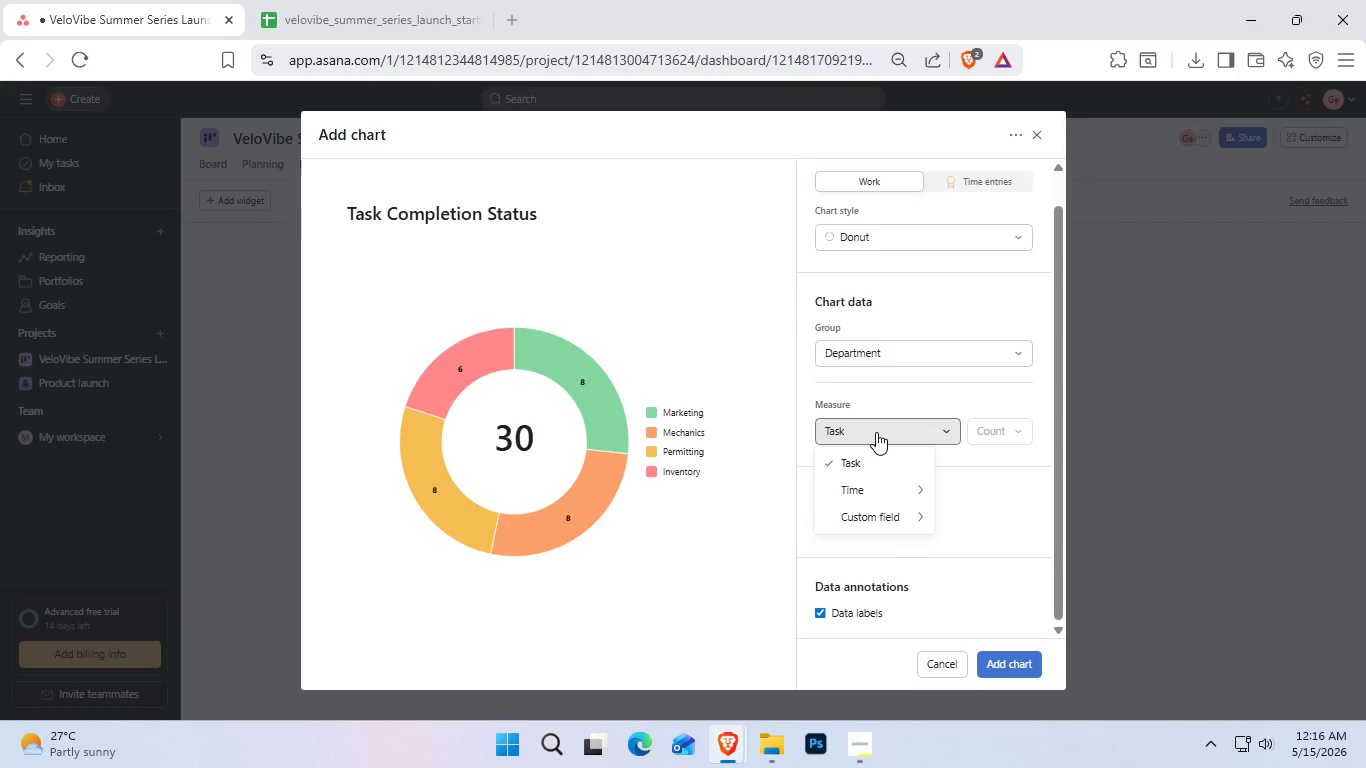 
scroll: coordinate [952, 434], scroll_direction: down, amount: 1.0
 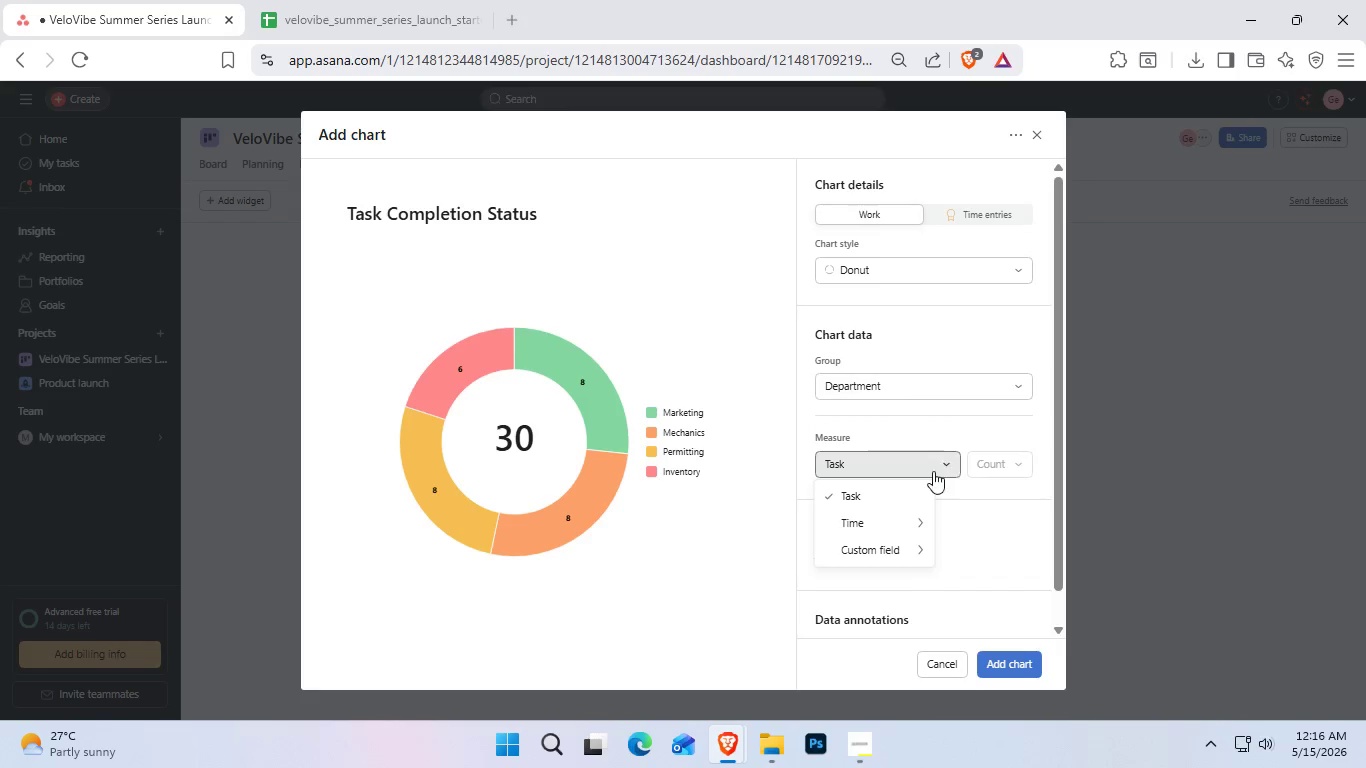 
left_click([932, 473])
 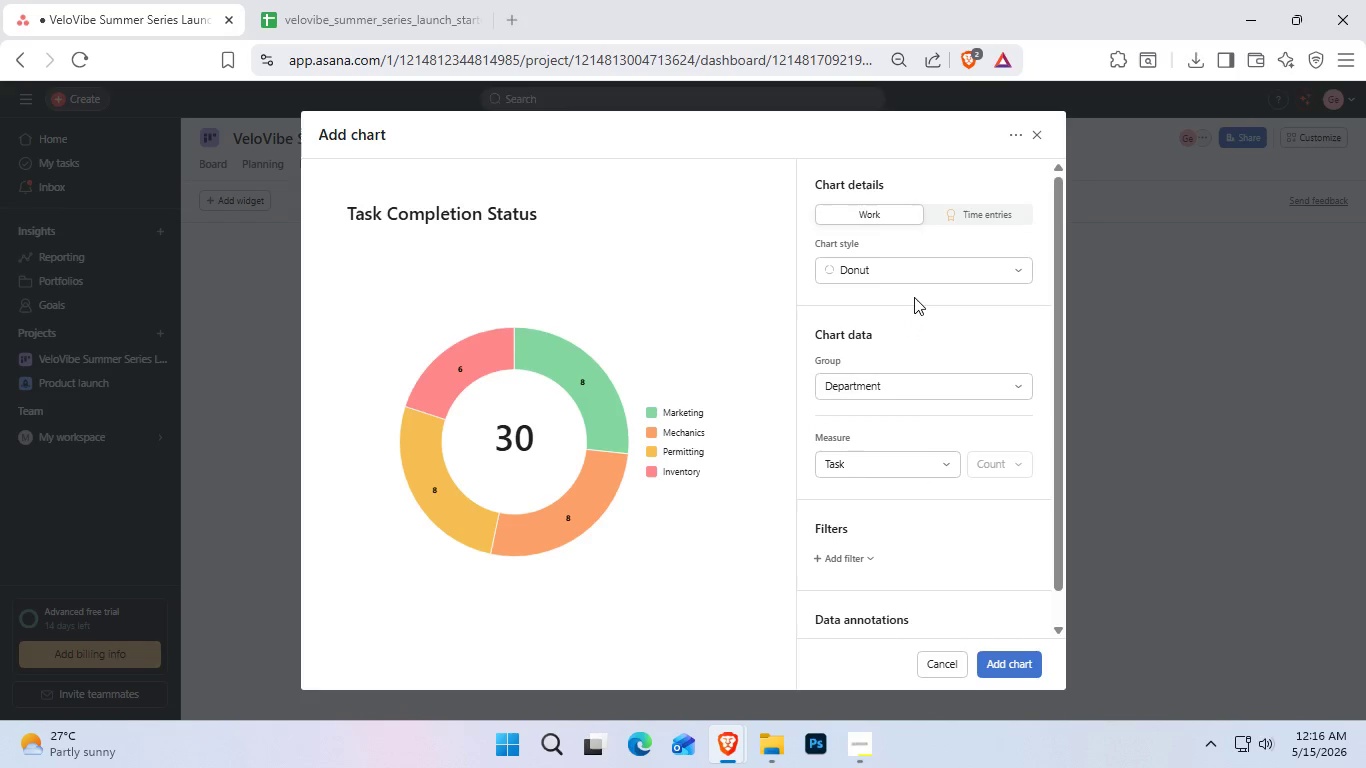 
left_click([919, 282])
 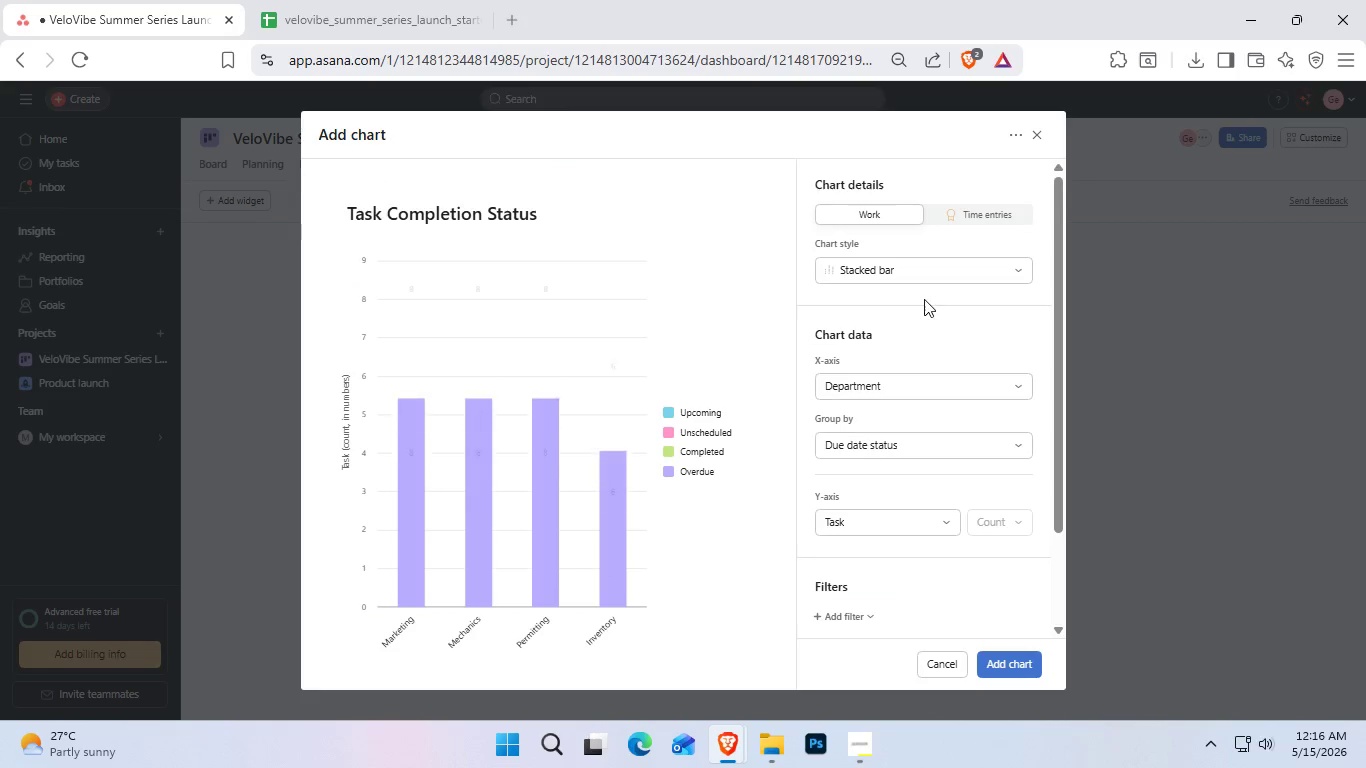 
left_click([934, 270])
 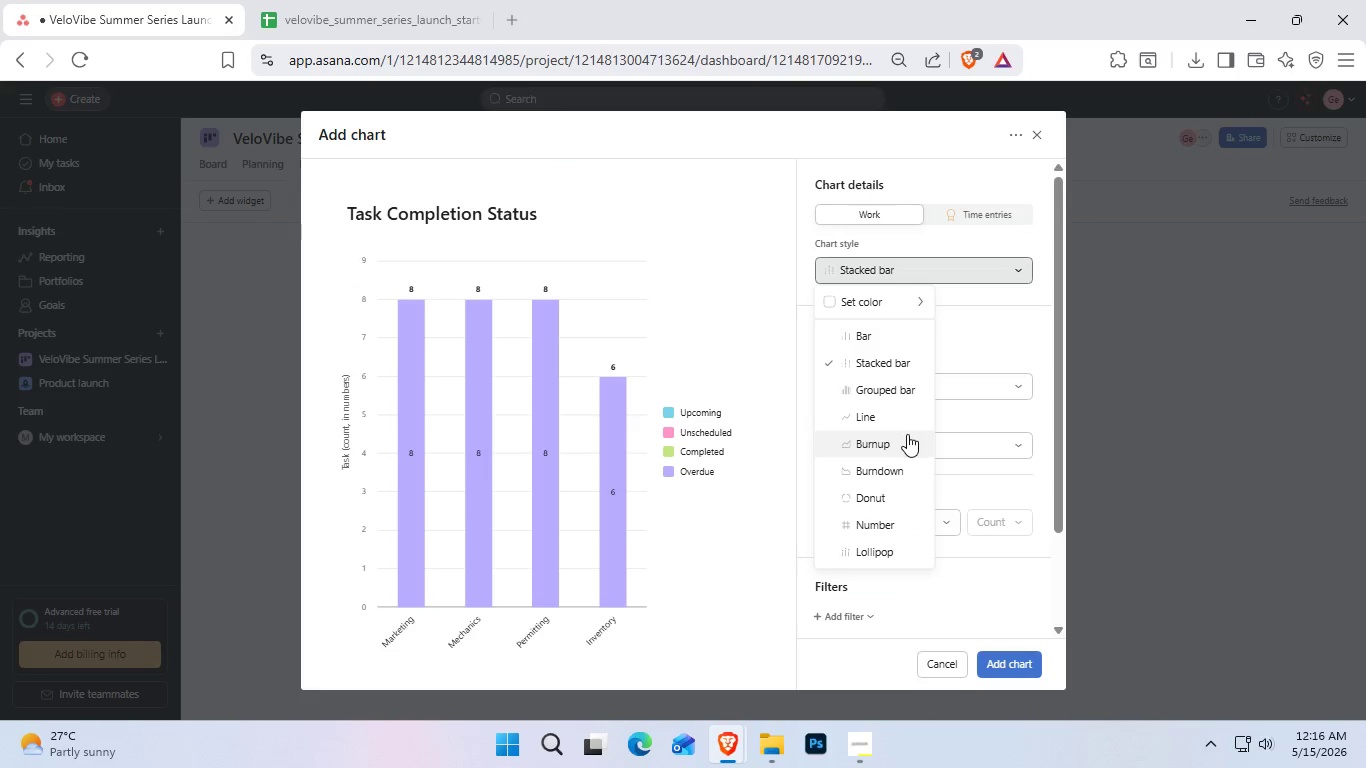 
left_click([907, 434])
 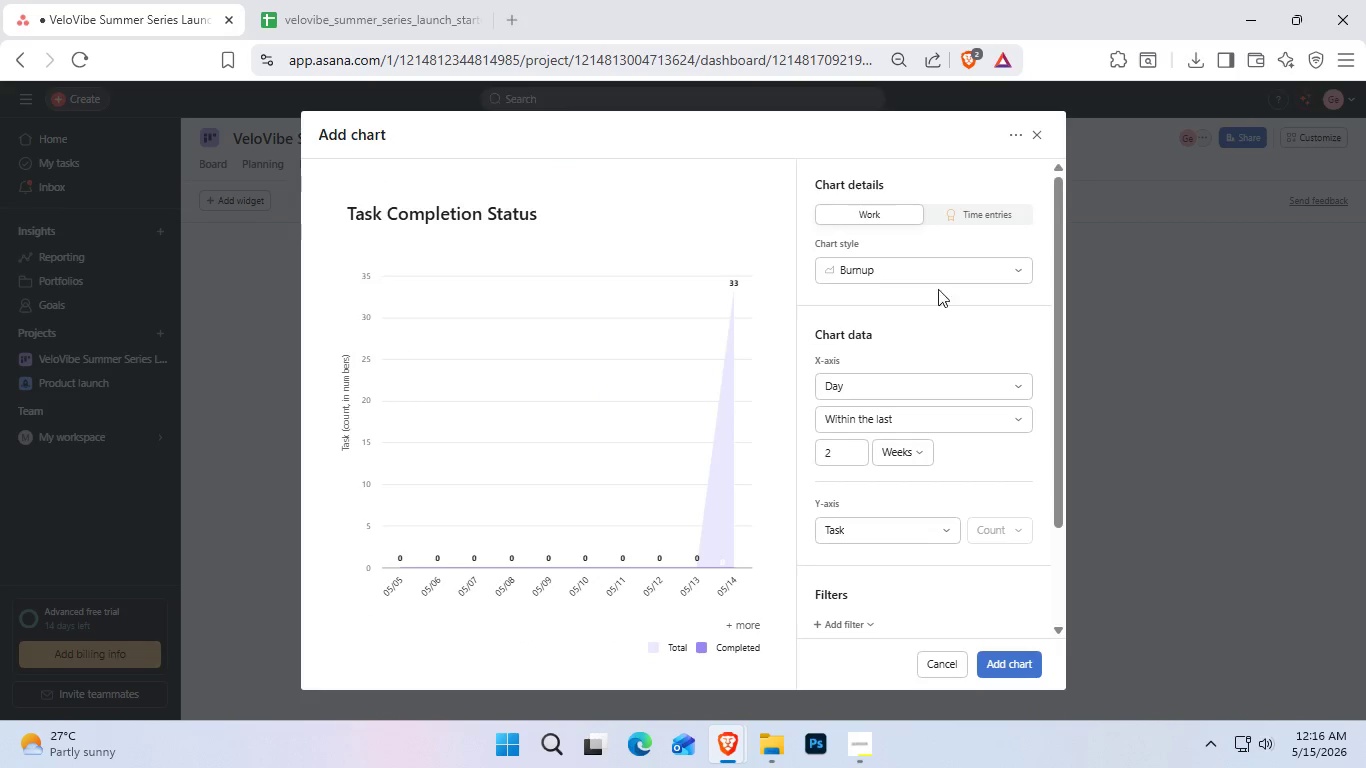 
left_click([947, 279])
 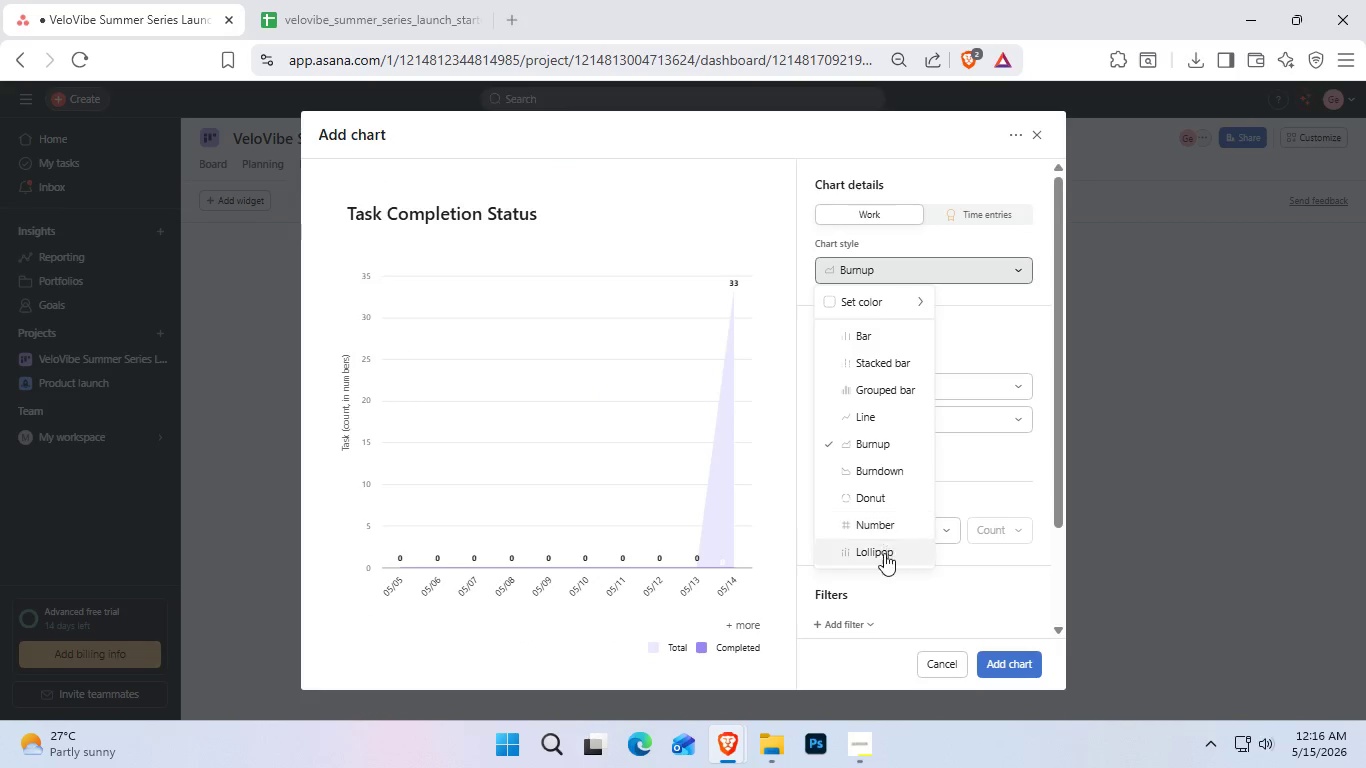 
left_click([883, 554])
 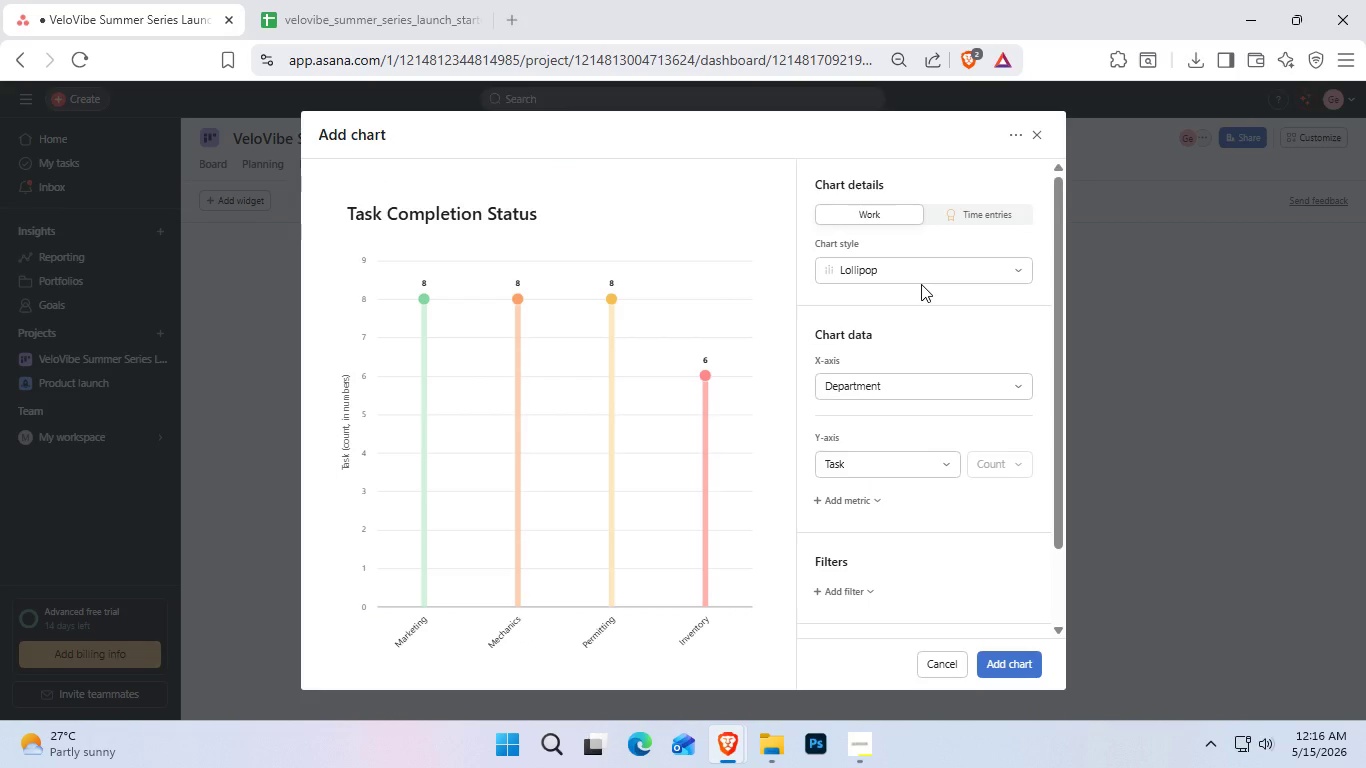 
left_click([925, 278])
 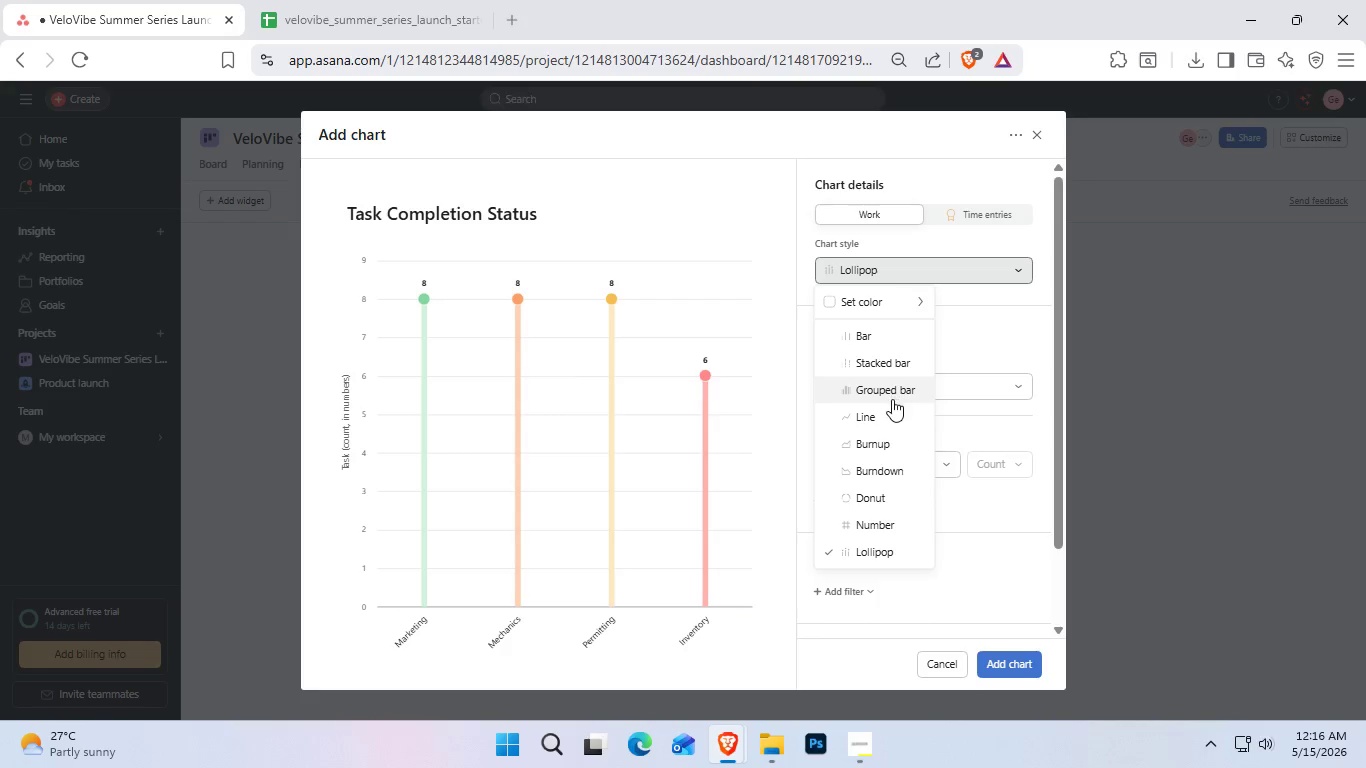 
left_click([876, 495])
 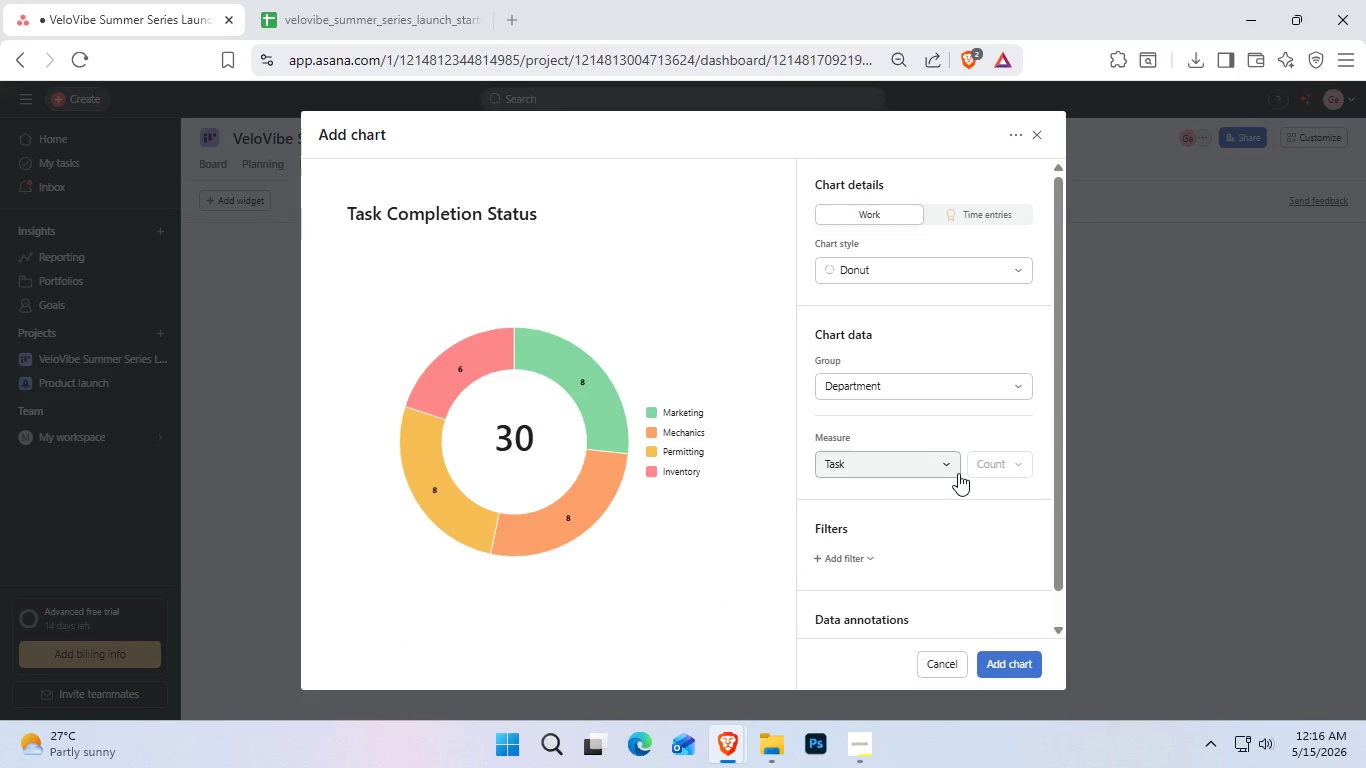 
wait(11.7)
 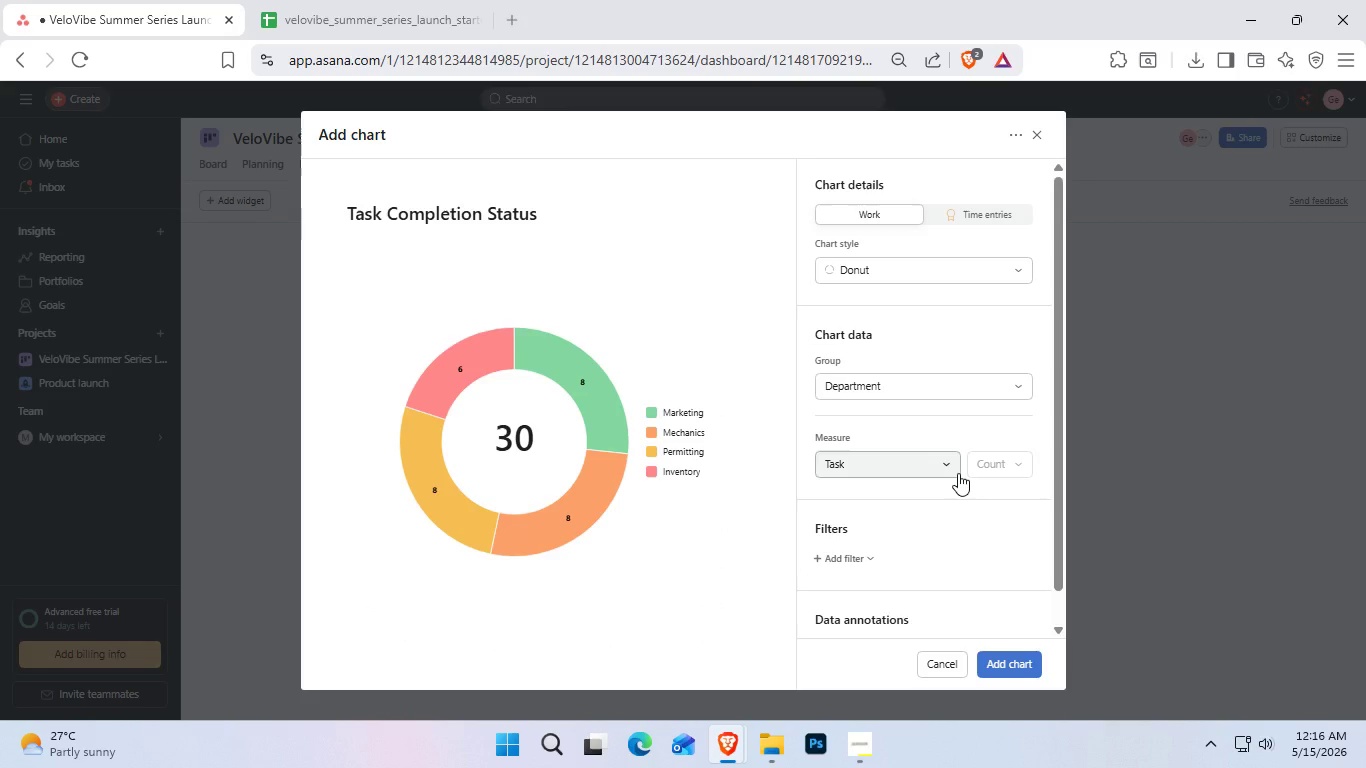 
left_click_drag(start_coordinate=[1049, 513], to_coordinate=[1055, 527])
 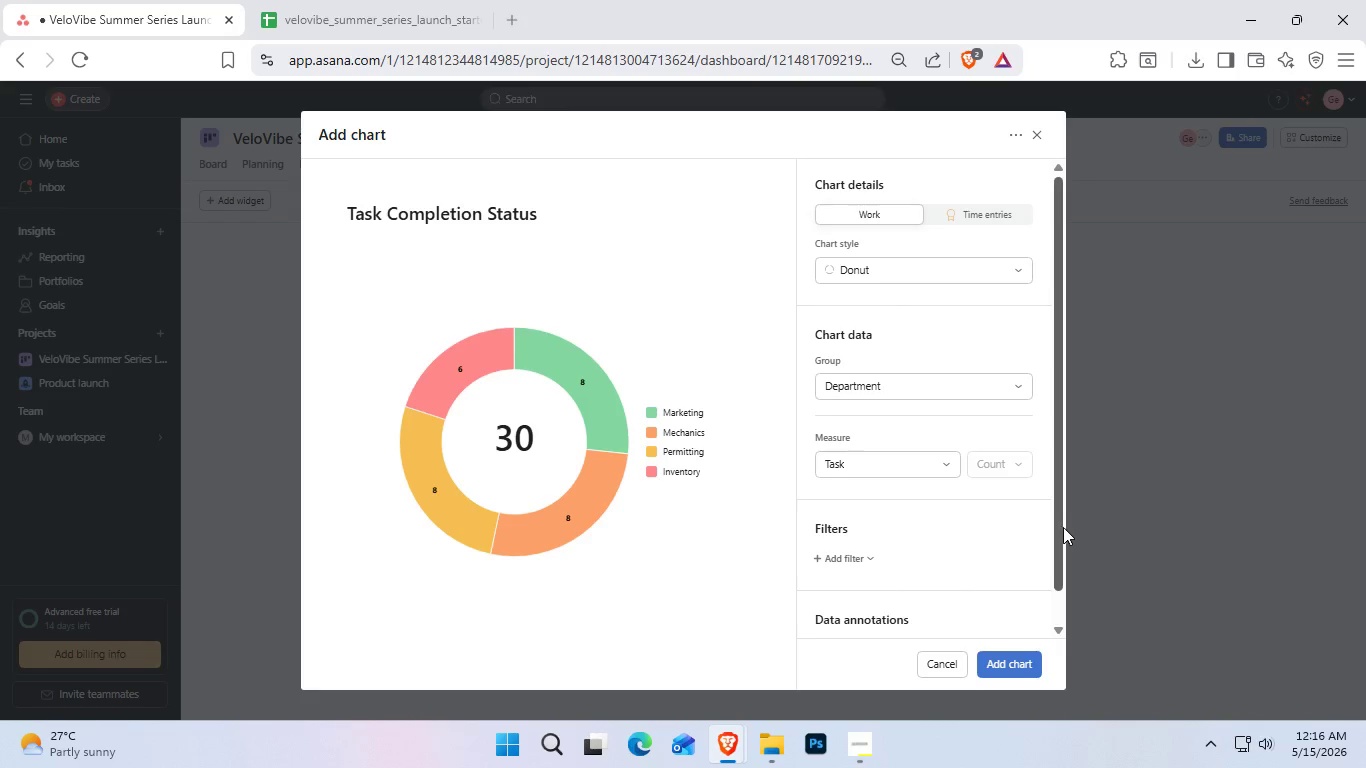 
left_click_drag(start_coordinate=[1064, 526], to_coordinate=[1053, 591])